 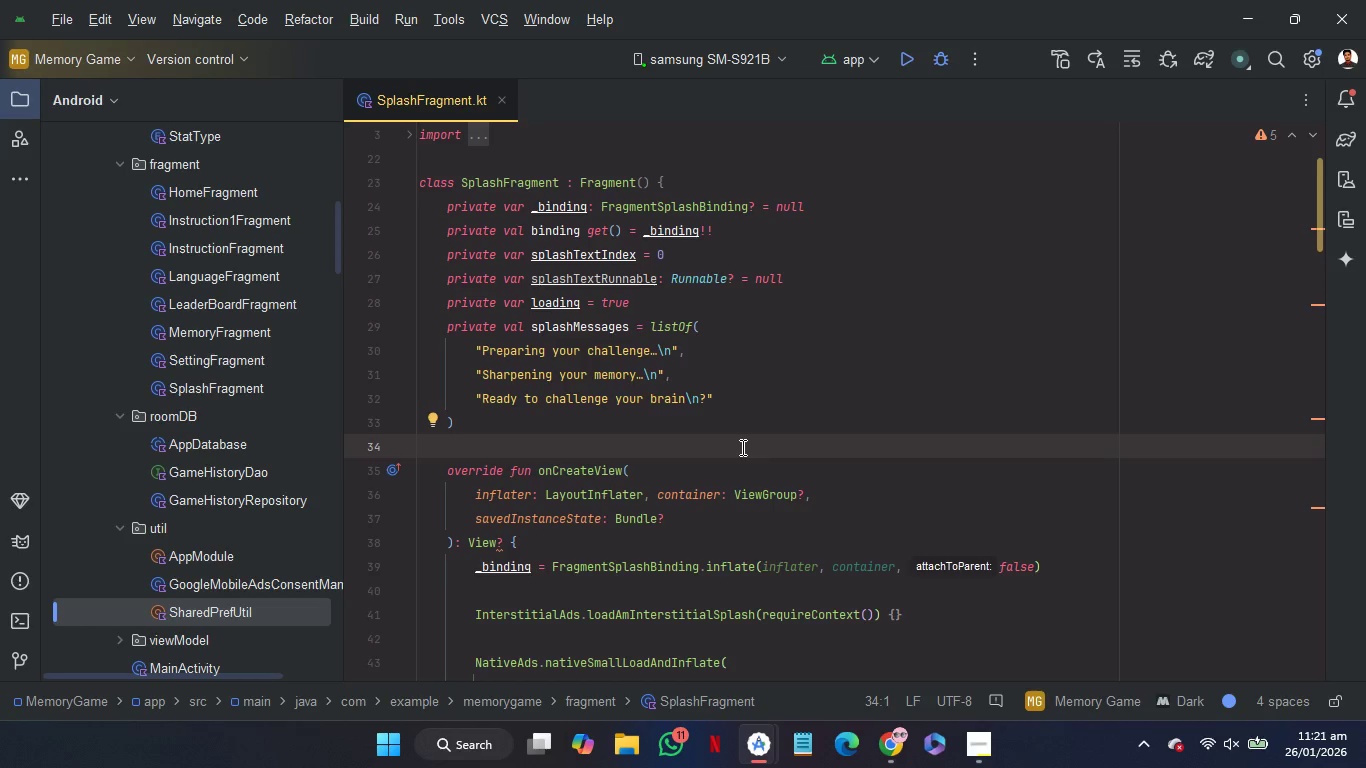 
scroll: coordinate [741, 447], scroll_direction: up, amount: 4.0
 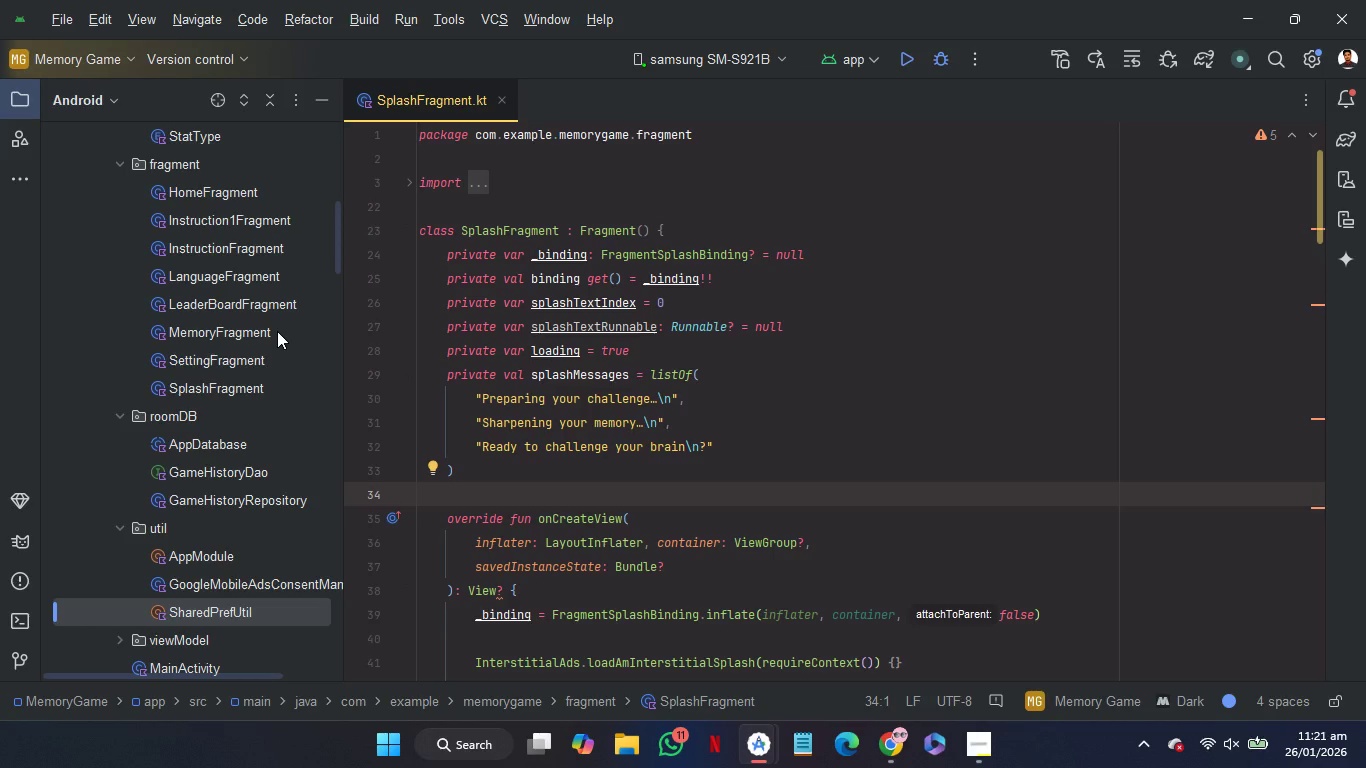 
wait(17.52)
 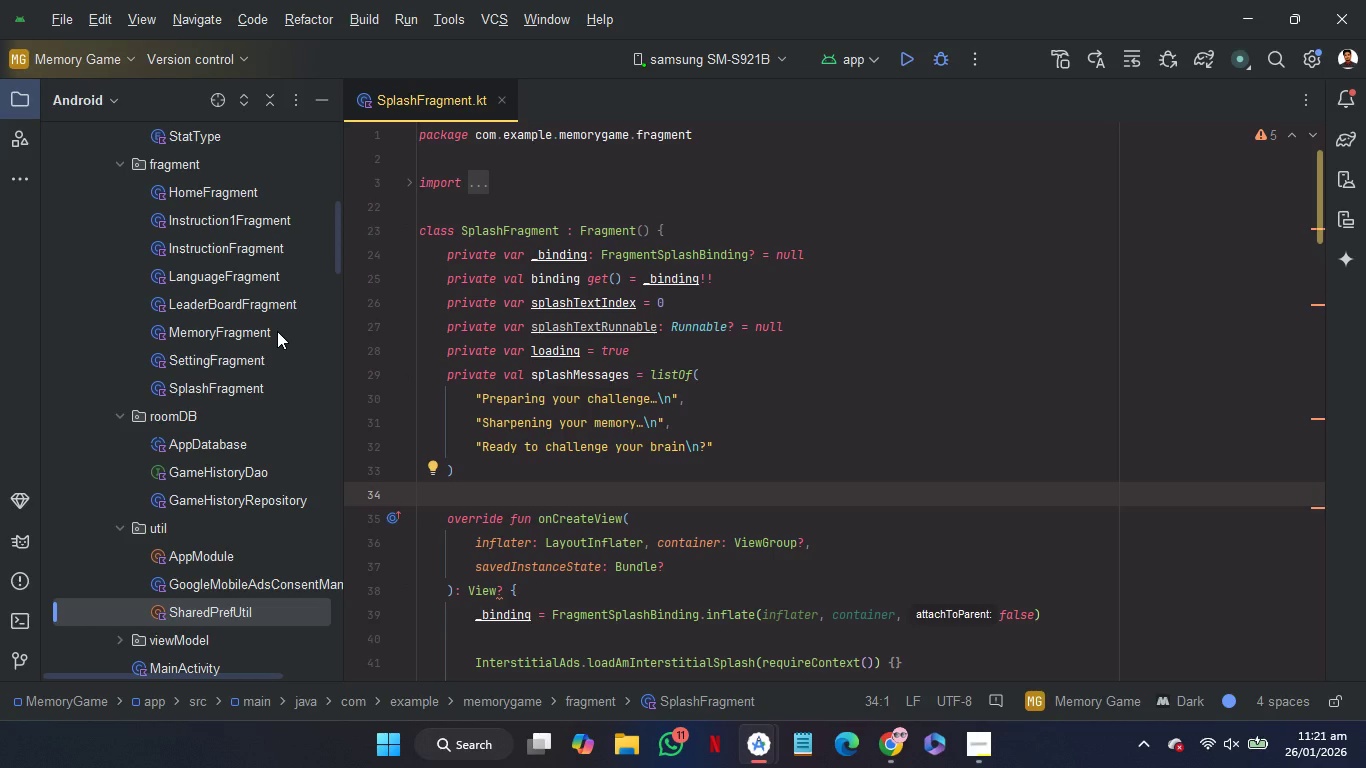 
left_click([442, 113])
 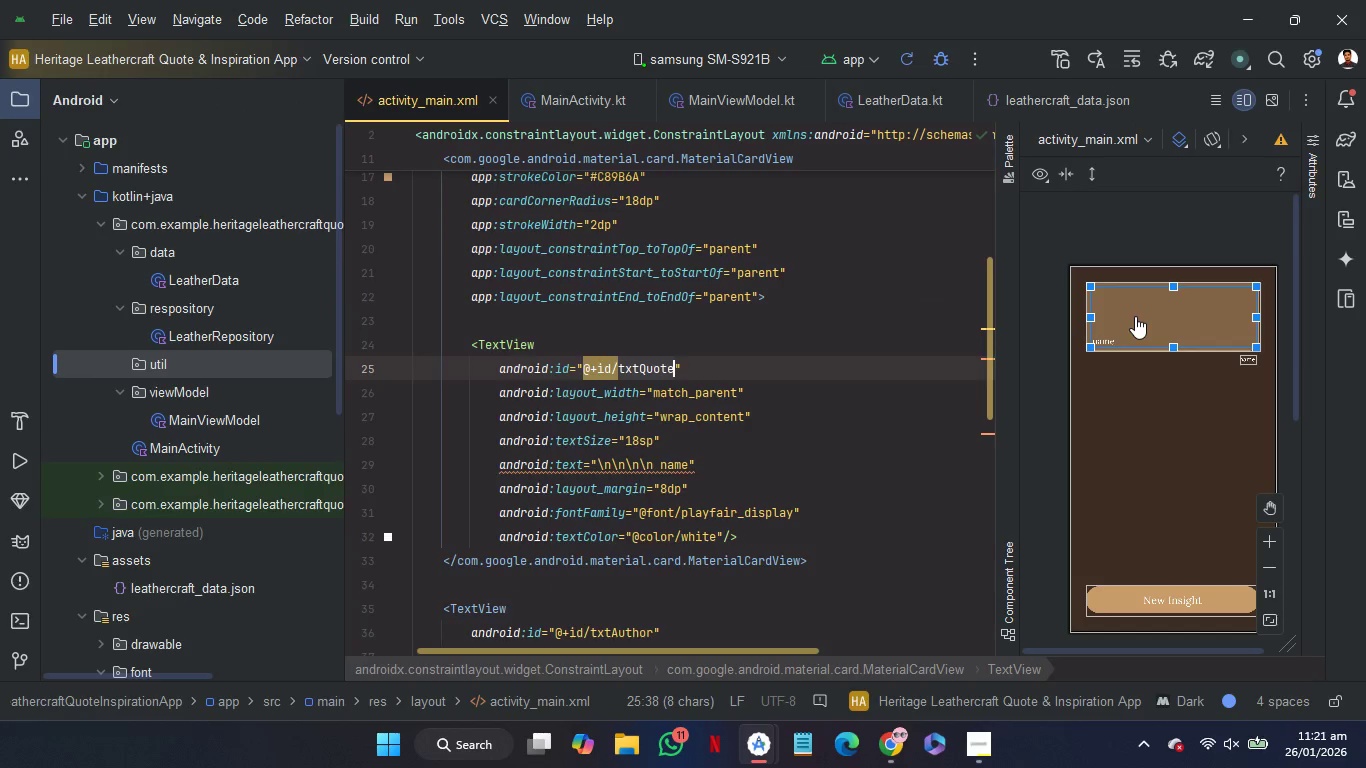 
left_click([1135, 316])
 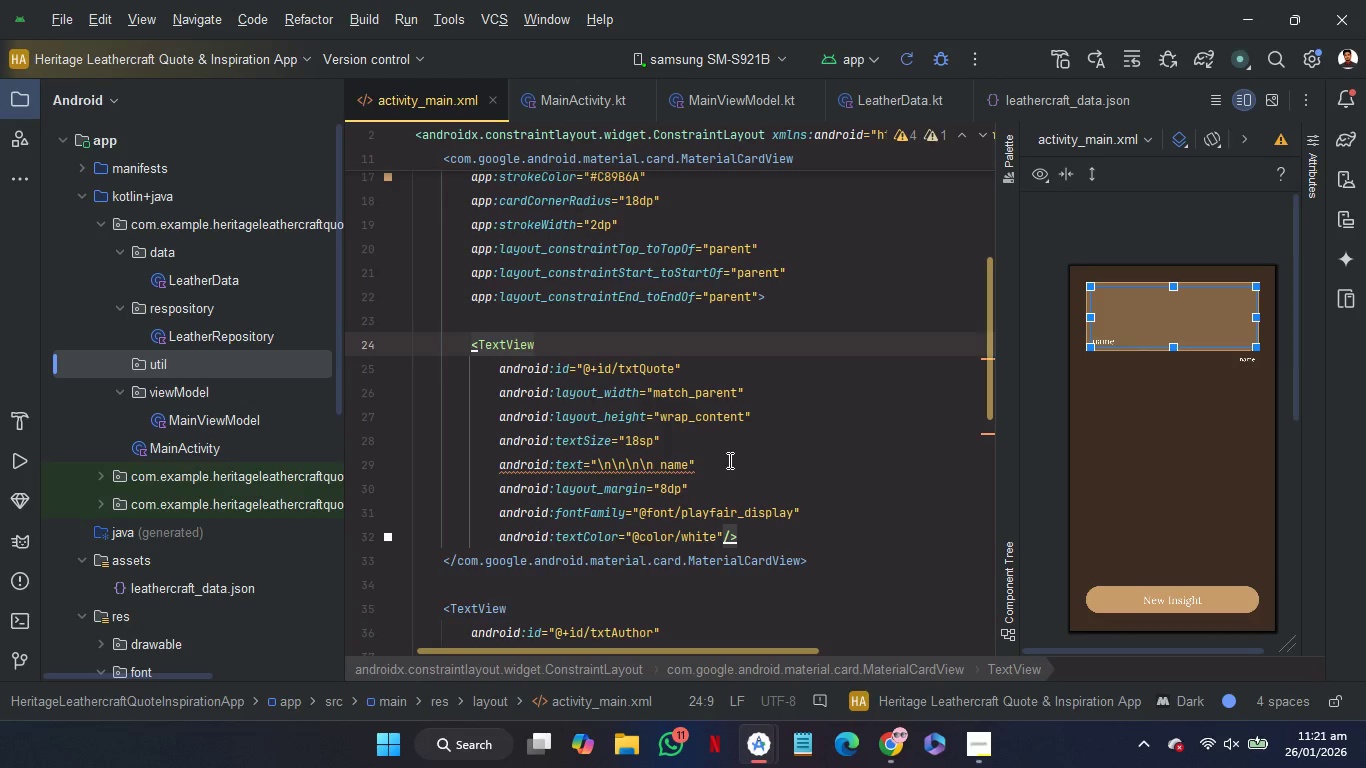 
left_click([720, 469])
 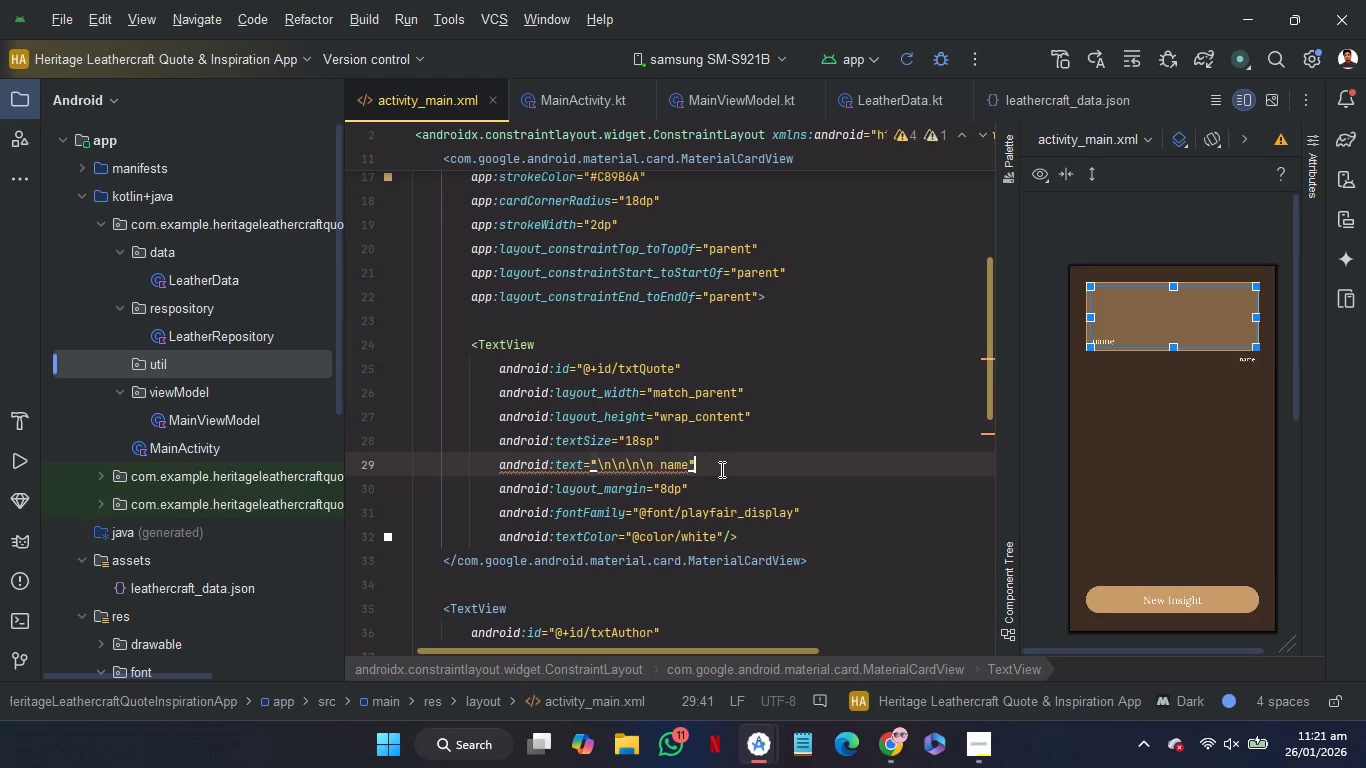 
left_click_drag(start_coordinate=[720, 469], to_coordinate=[720, 448])
 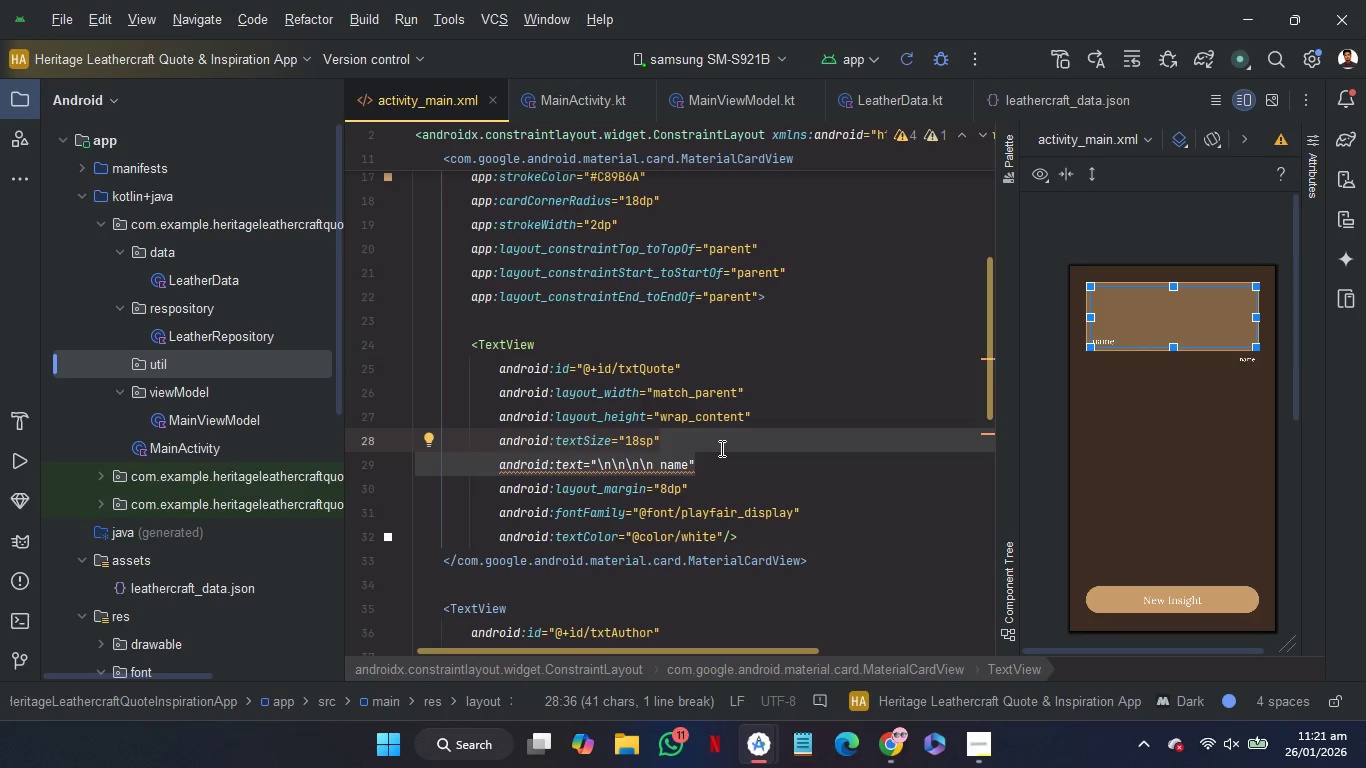 
key(Backspace)
 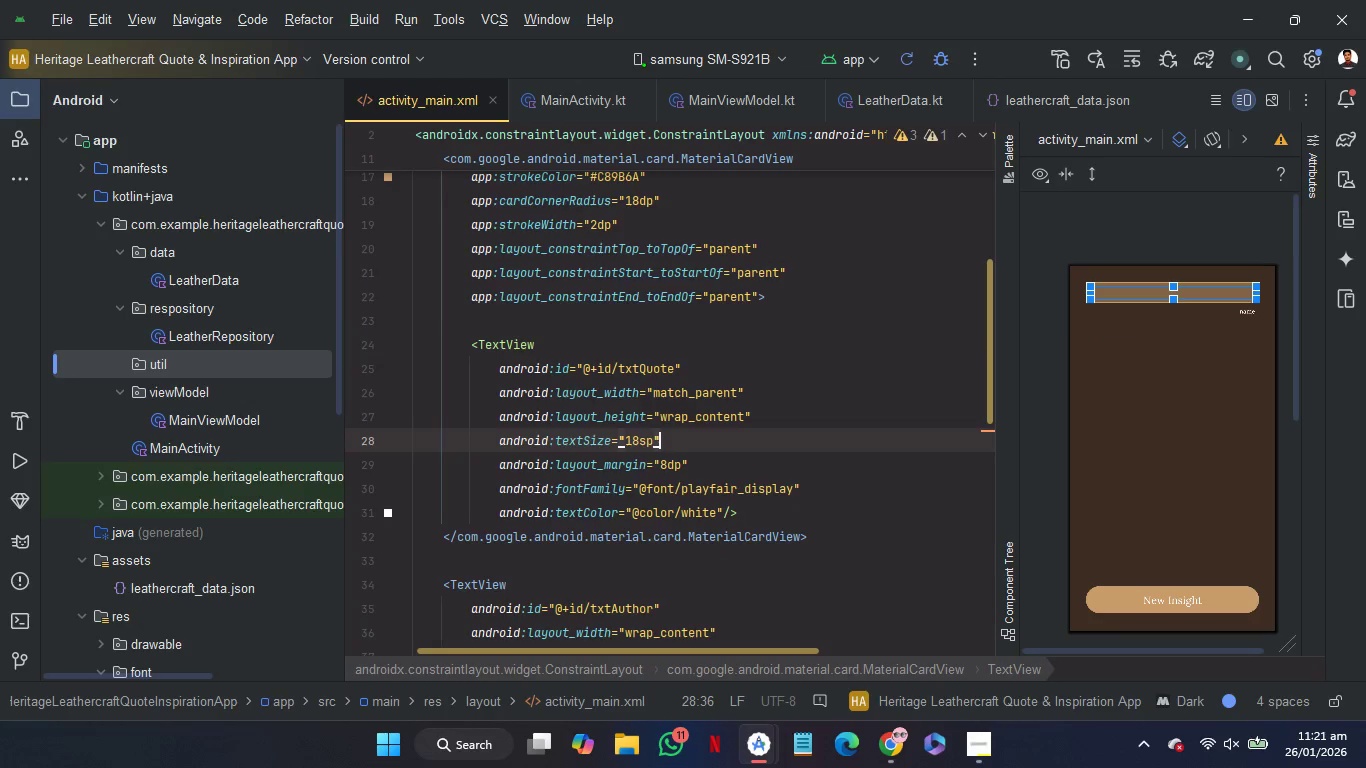 
key(Enter)
 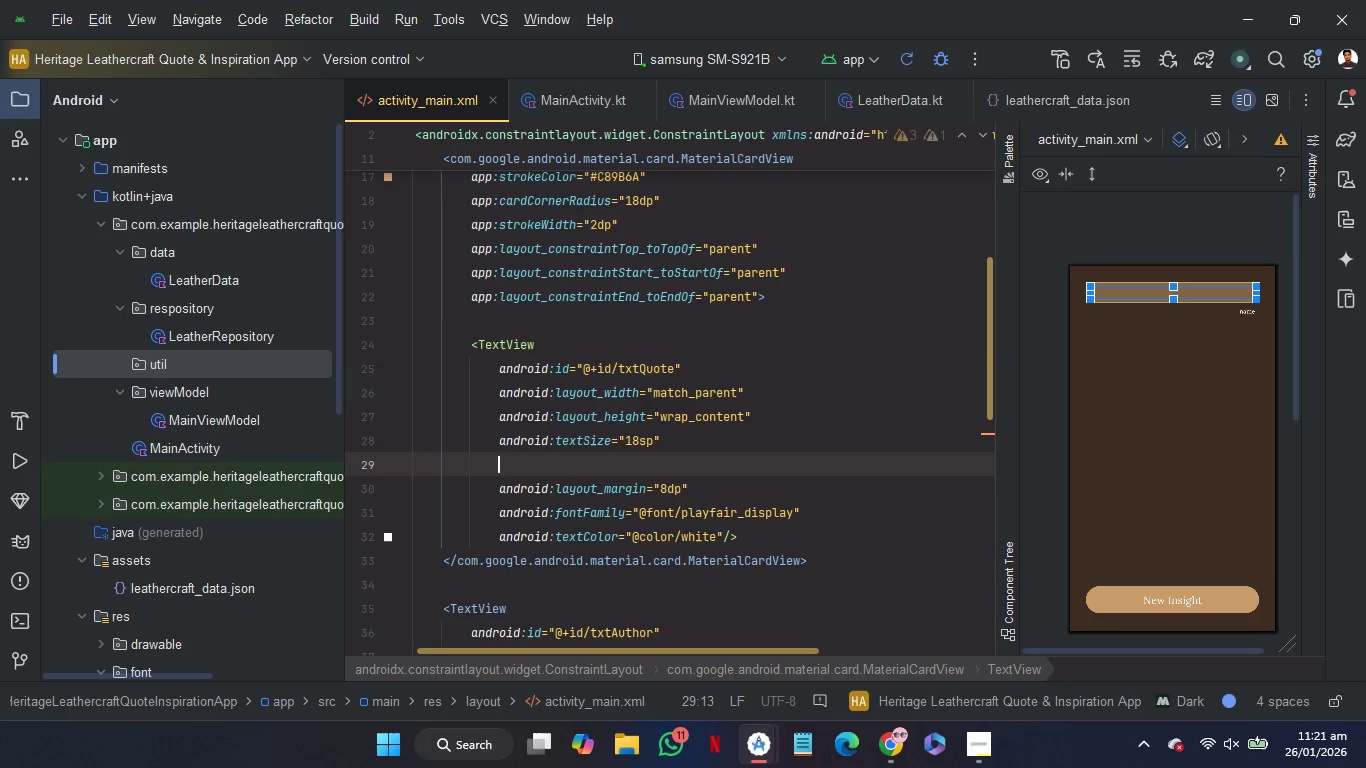 
key(T)
 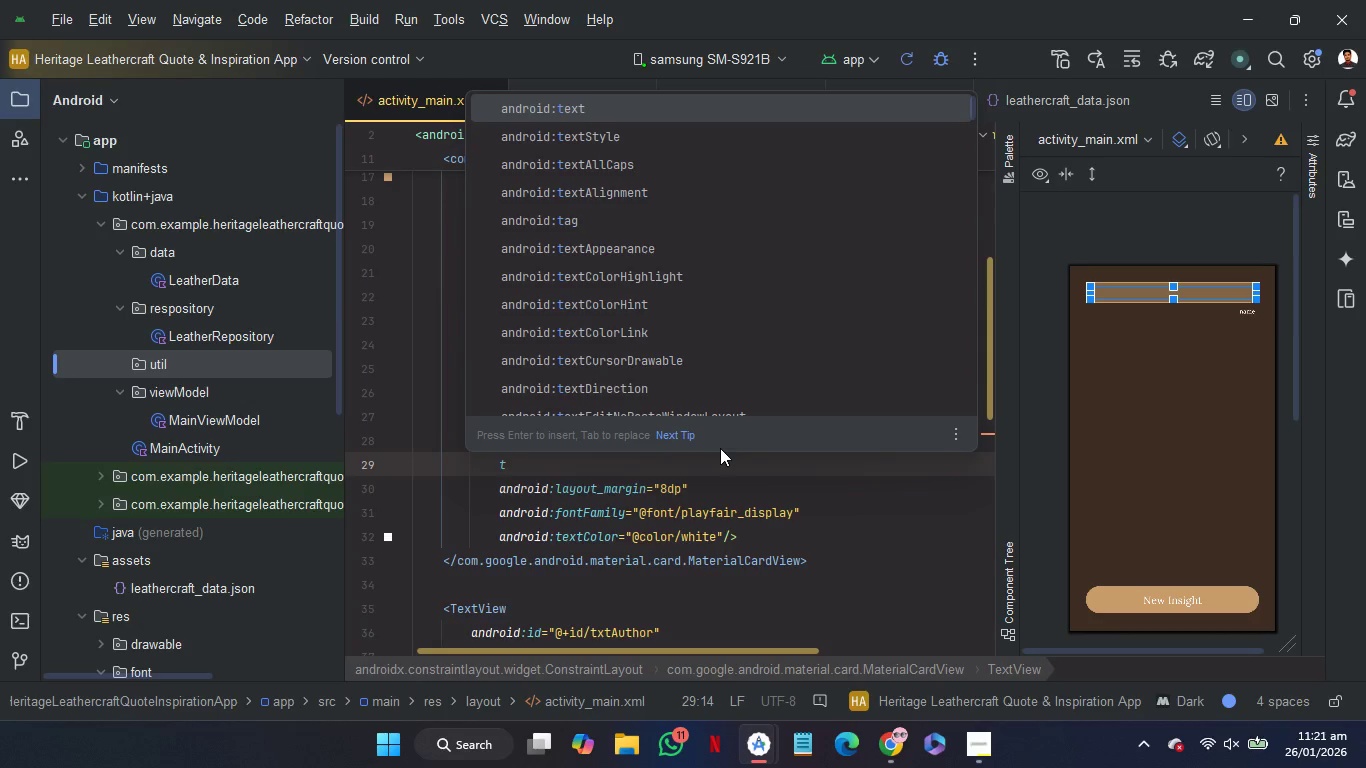 
wait(5.62)
 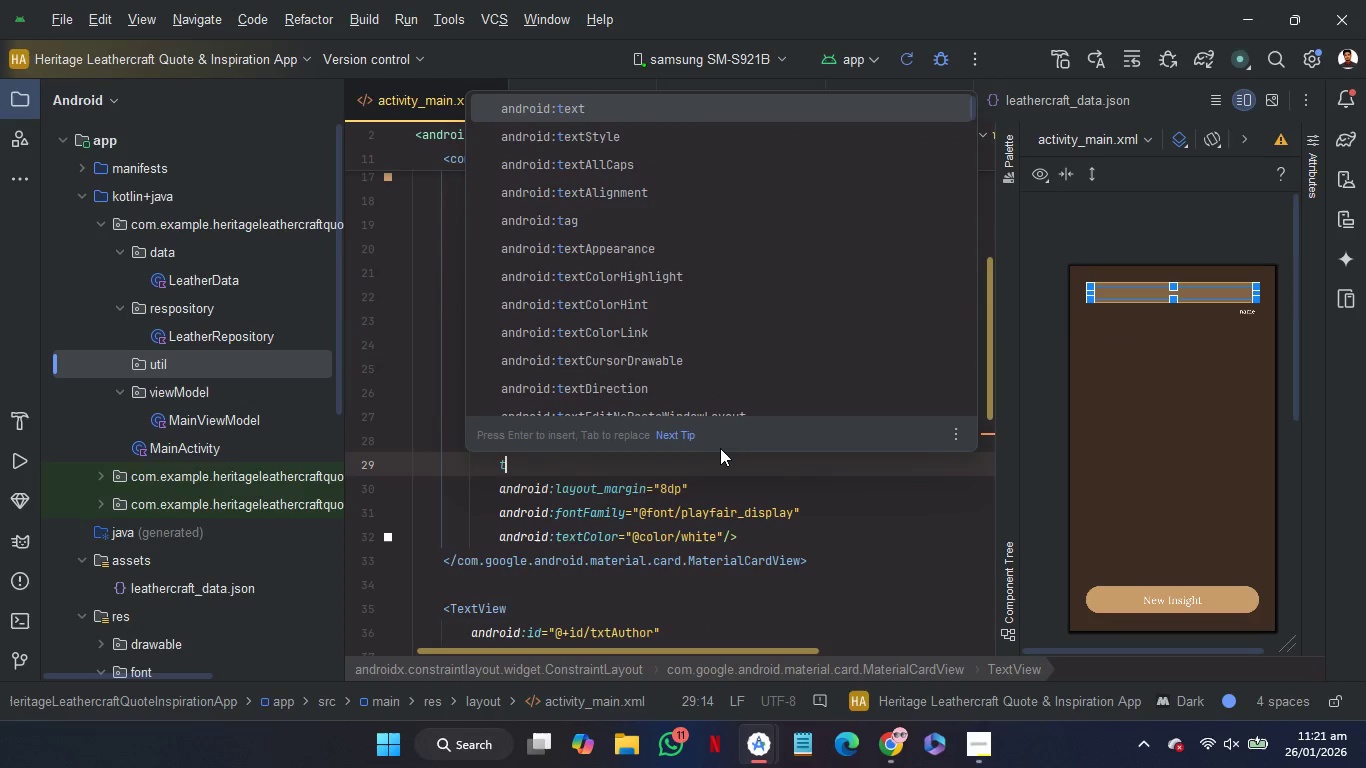 
key(Backspace)
type(hi)
 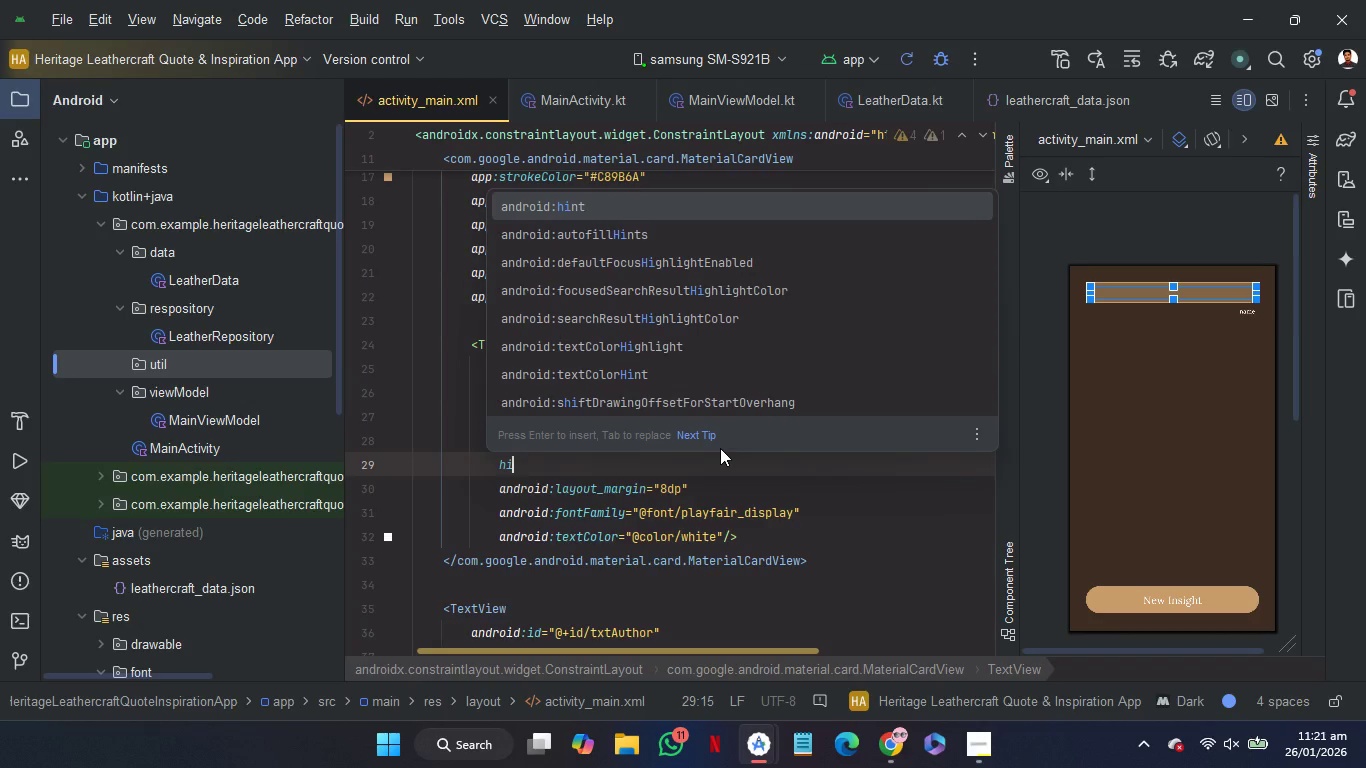 
key(Enter)
 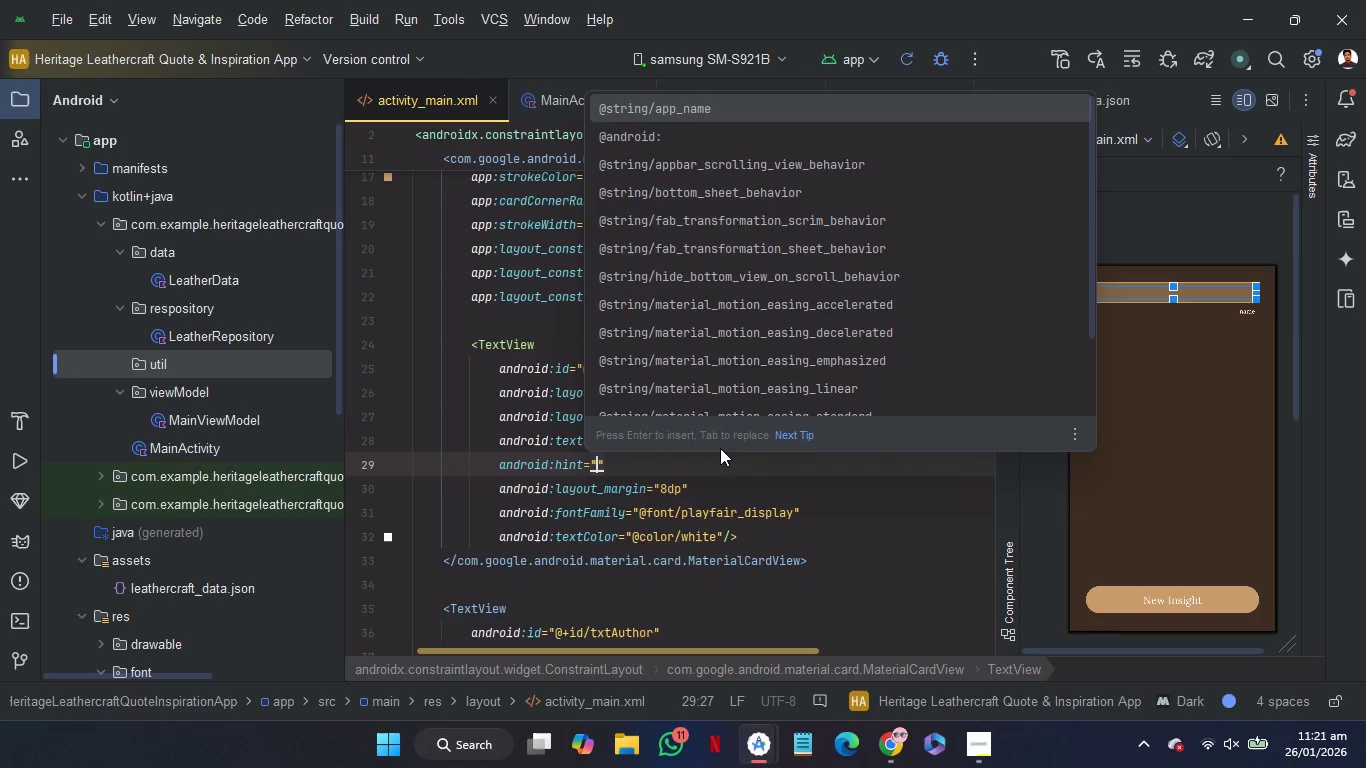 
type(Cli)
 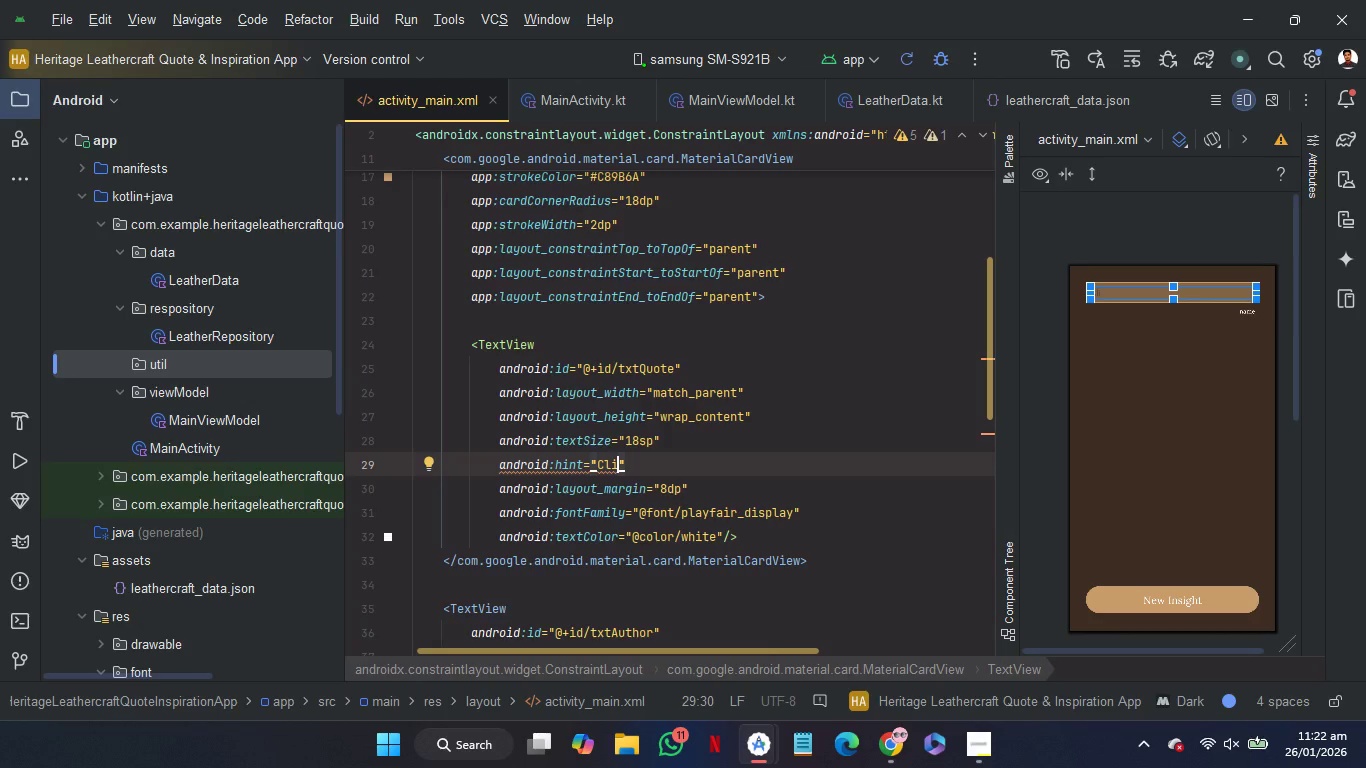 
type(ck on n)
 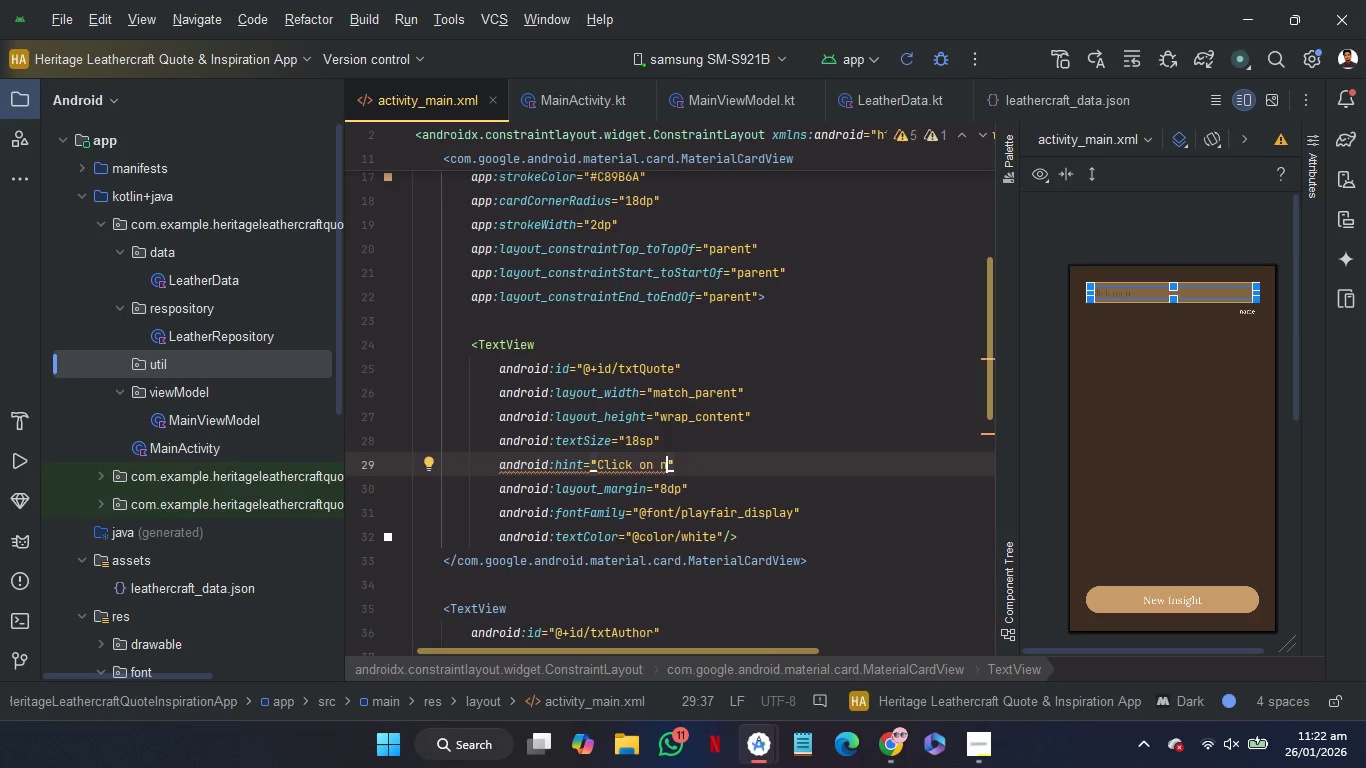 
type(ew ins)
 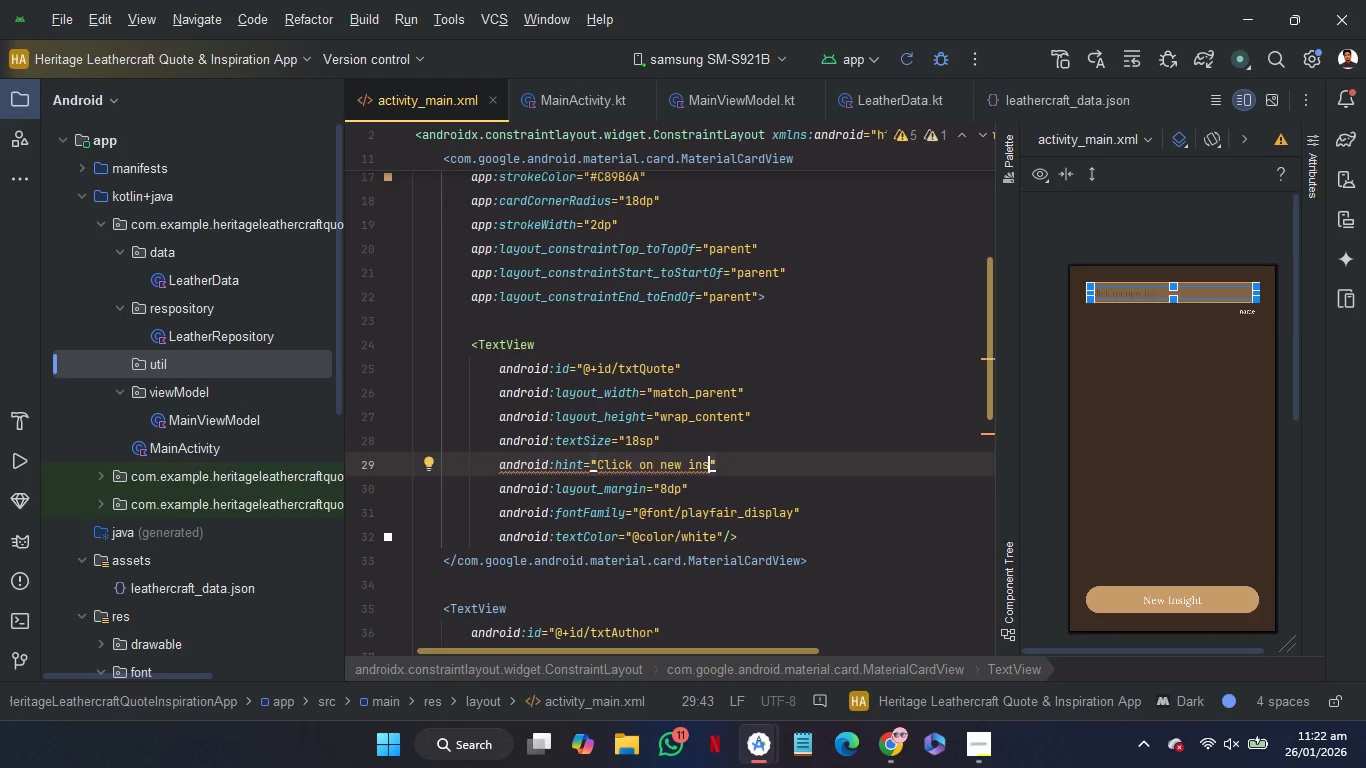 
wait(5.75)
 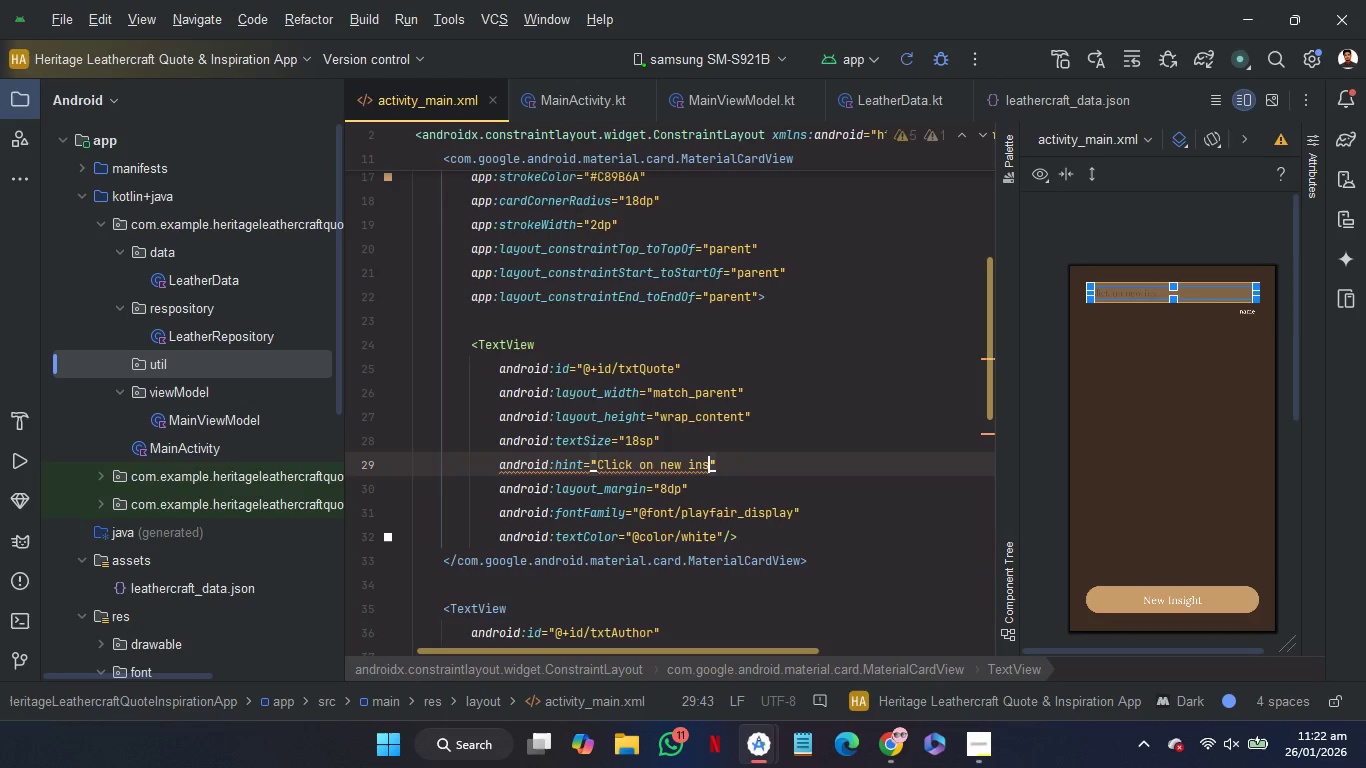 
type(ighr)
key(Backspace)
type(t button below)
 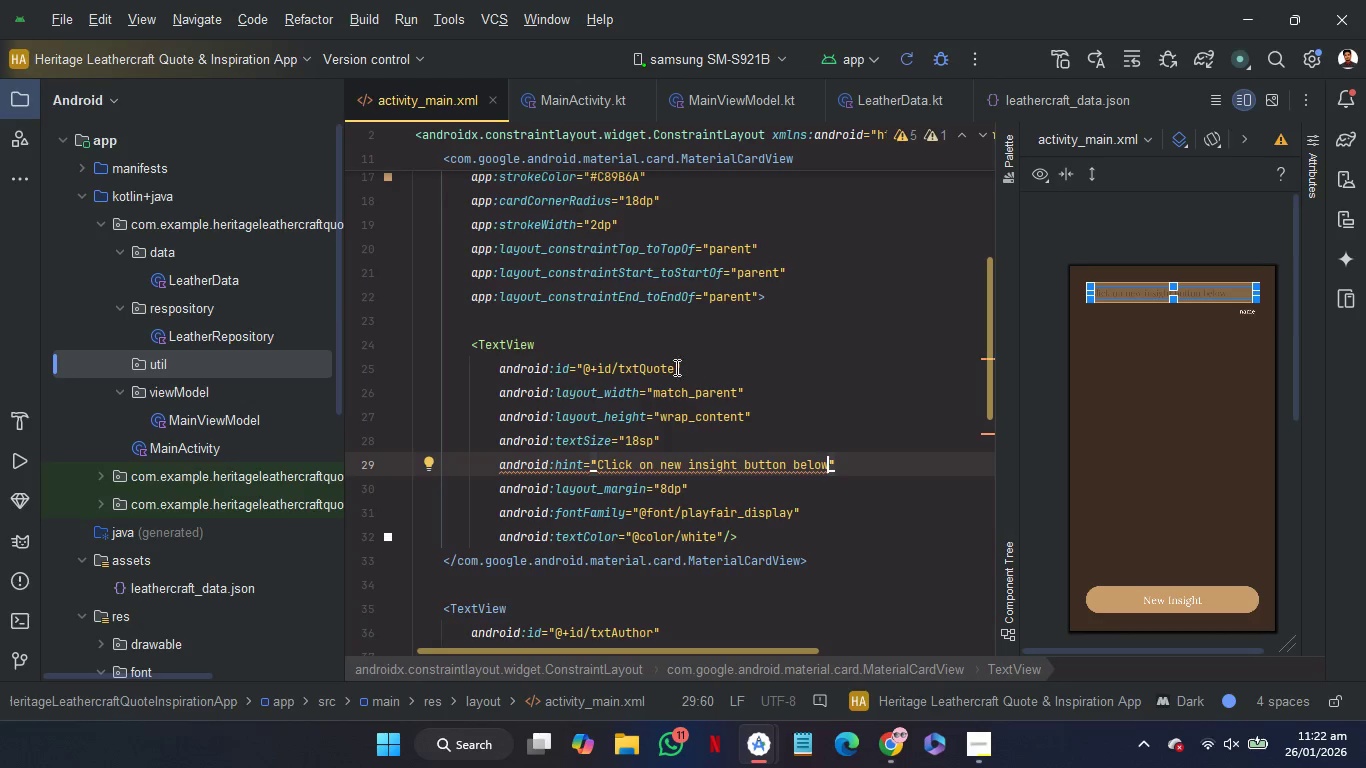 
left_click([615, 324])
 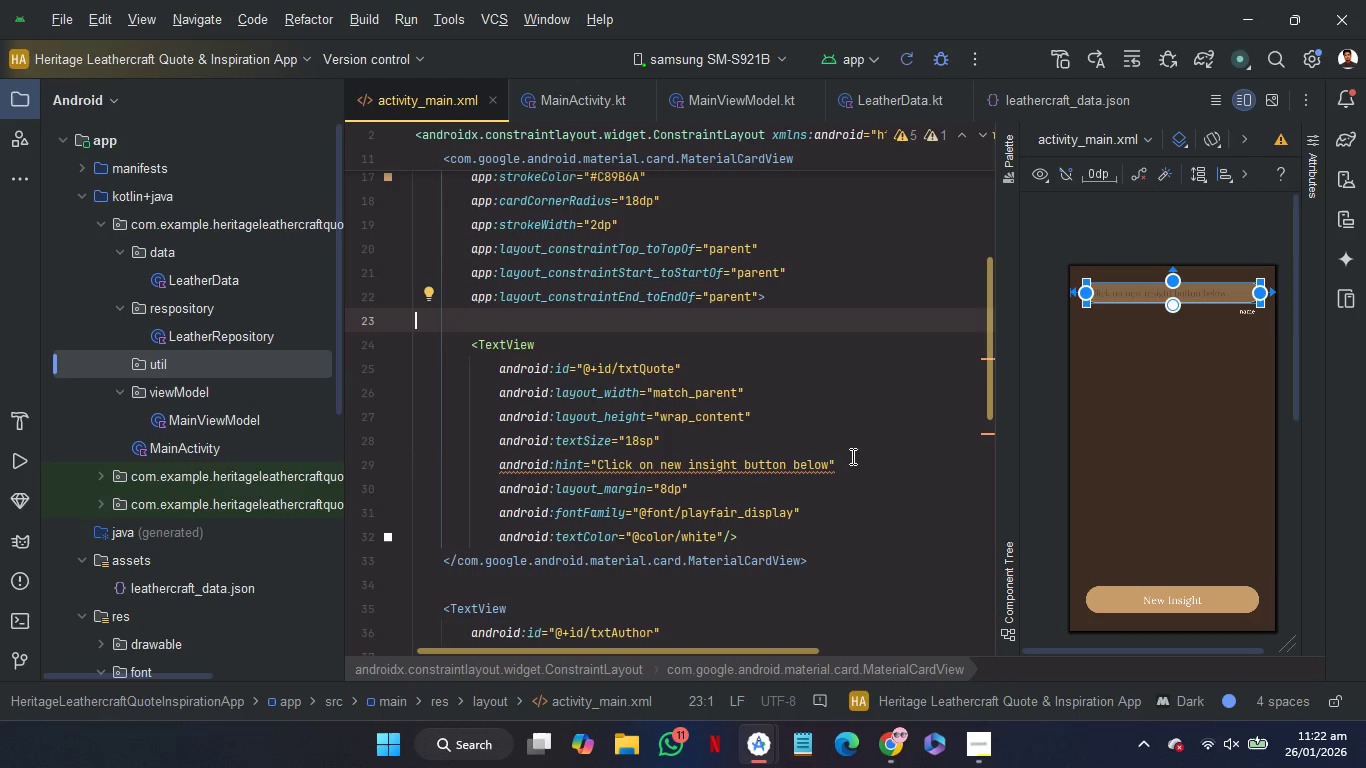 
left_click([853, 460])
 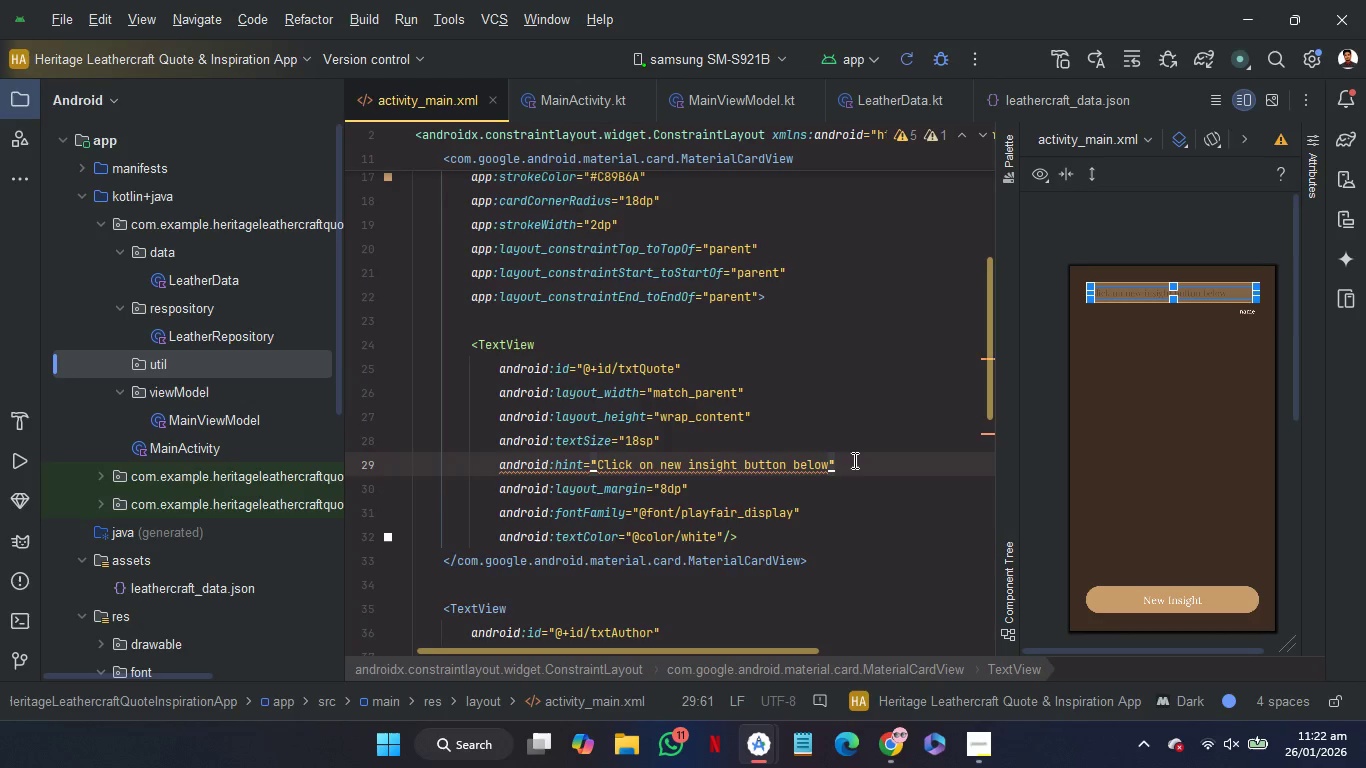 
key(Enter)
 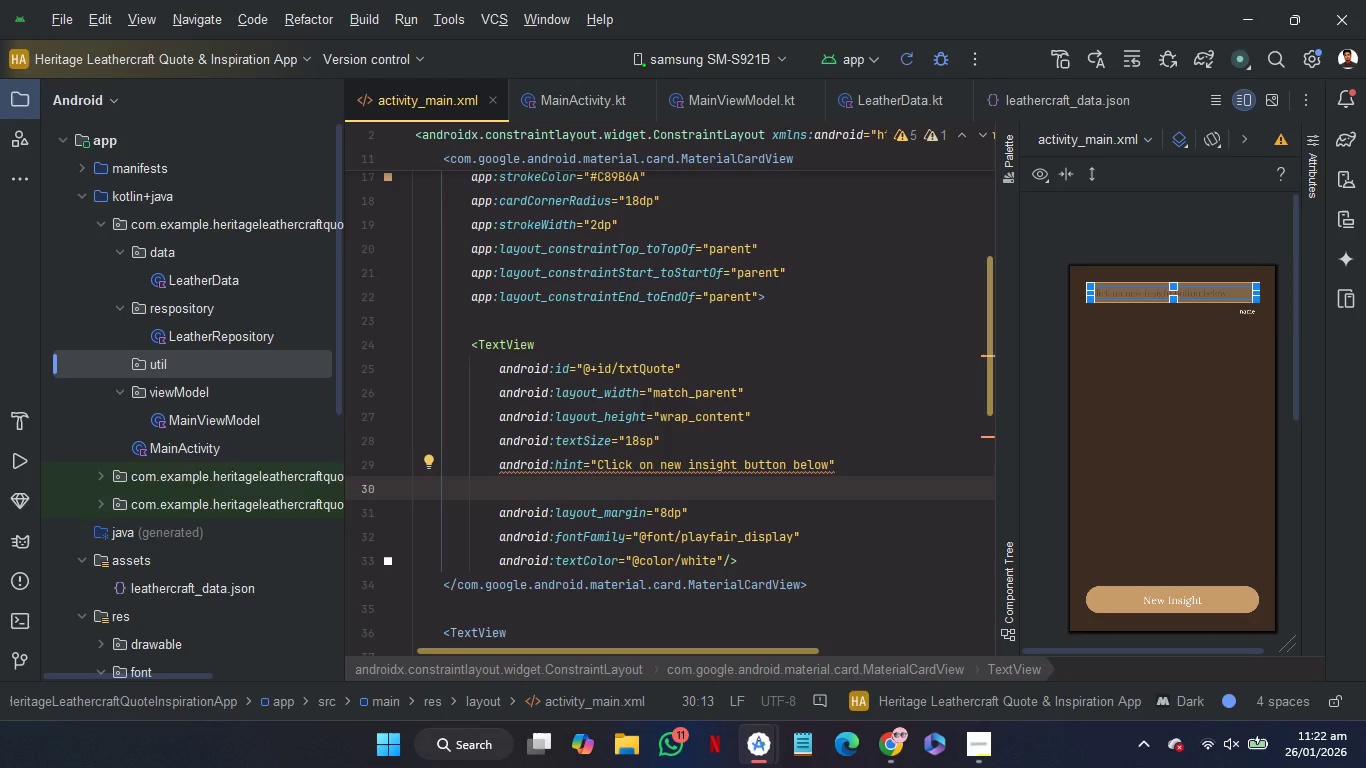 
type(hi)
 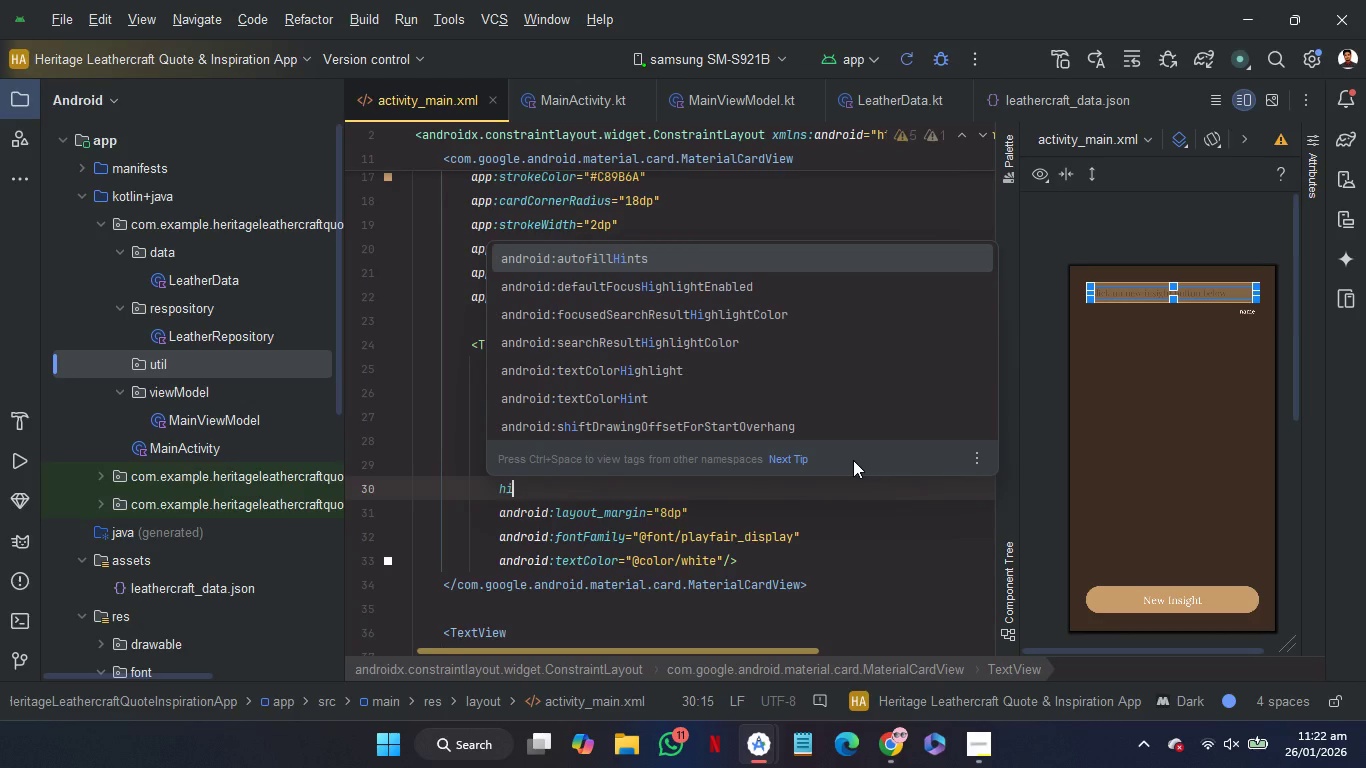 
key(ArrowDown)
 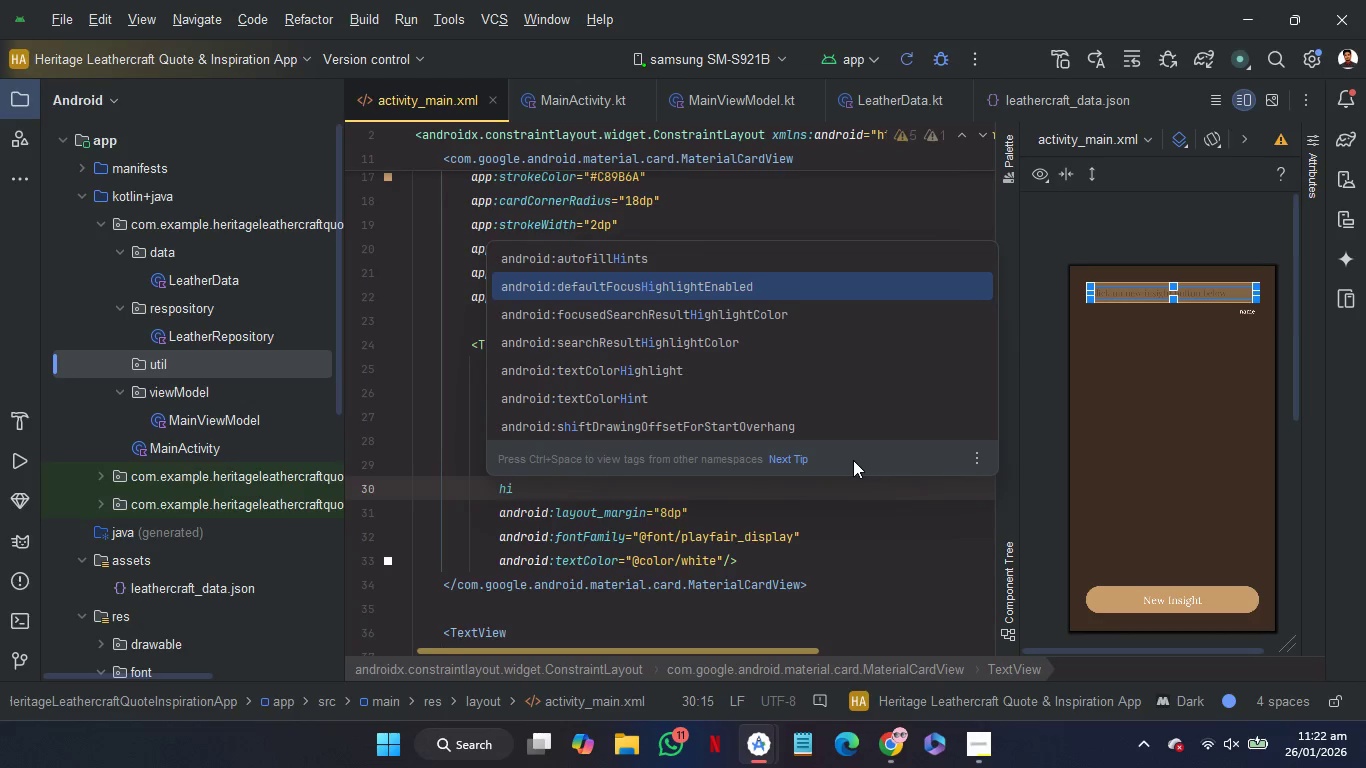 
key(ArrowDown)
 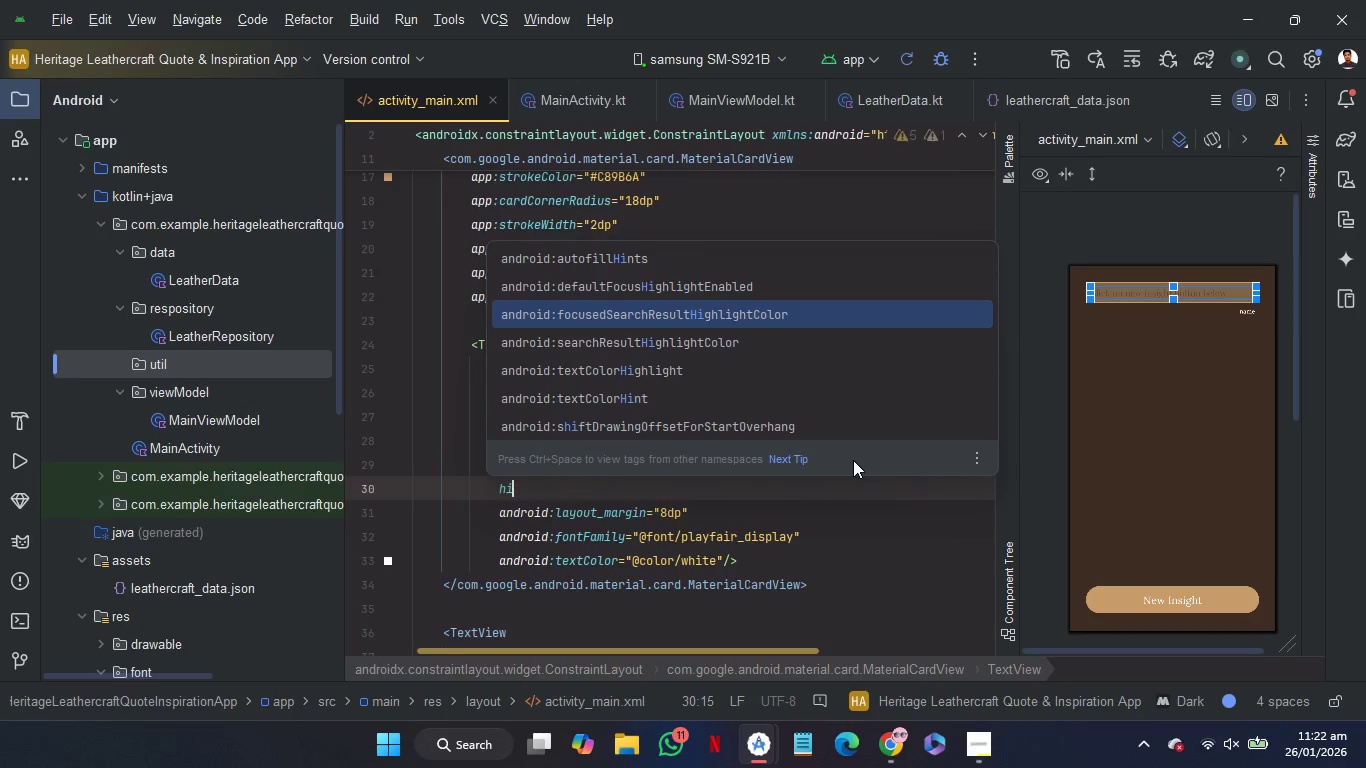 
key(ArrowDown)
 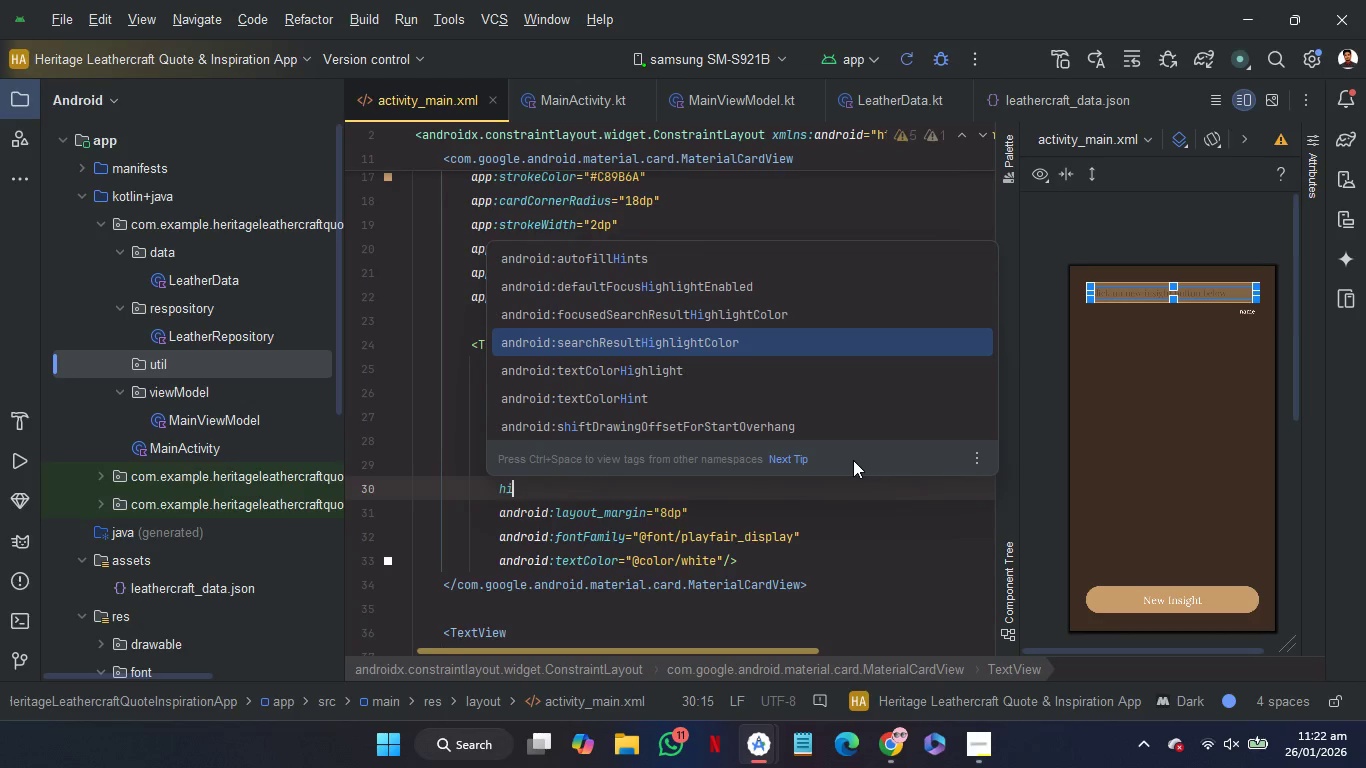 
key(ArrowDown)
 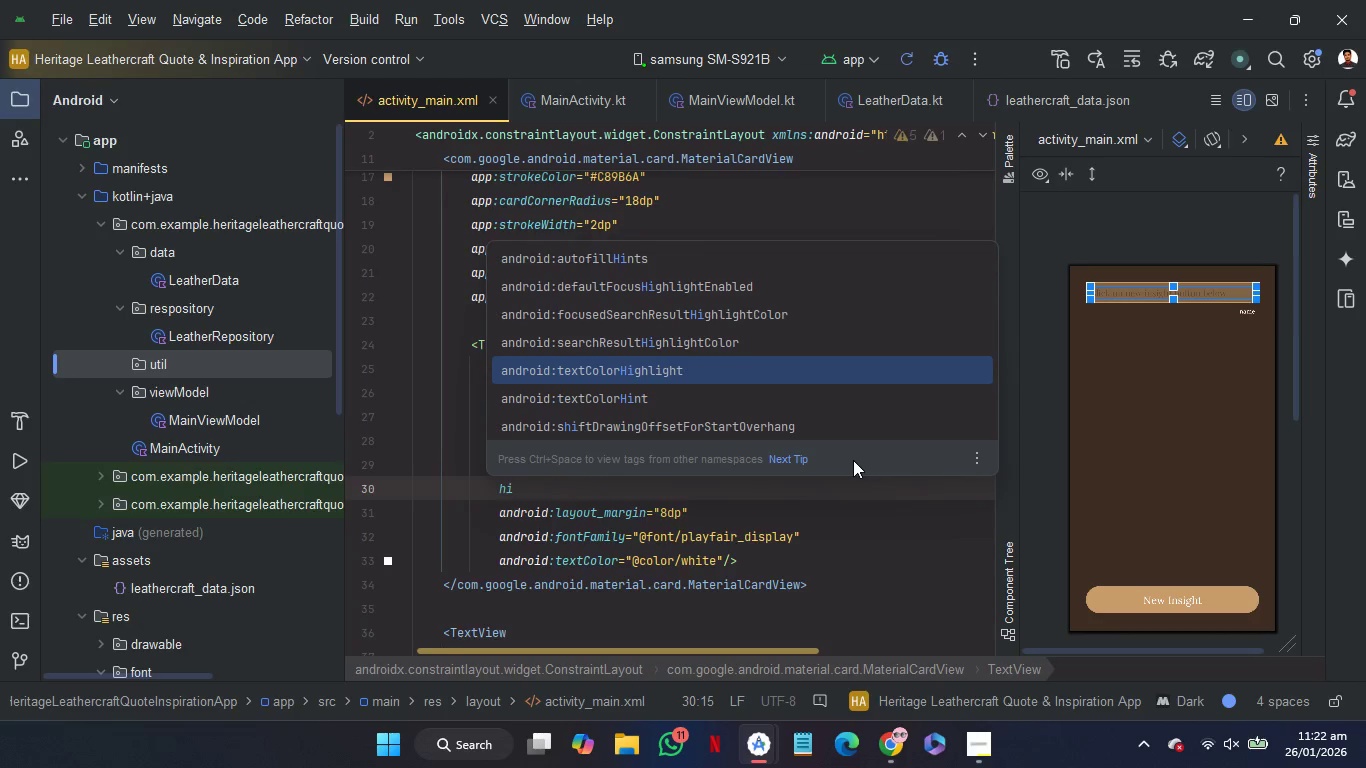 
key(ArrowDown)
 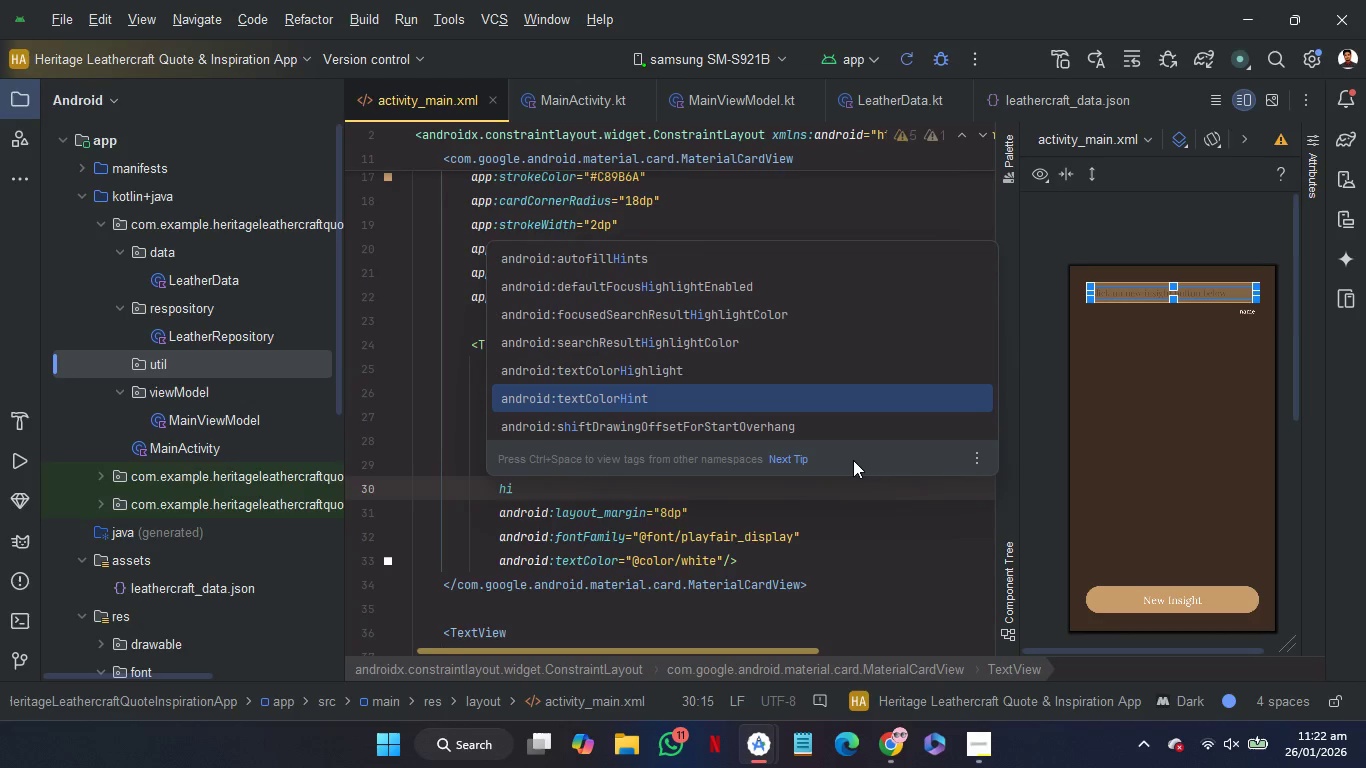 
key(Enter)
 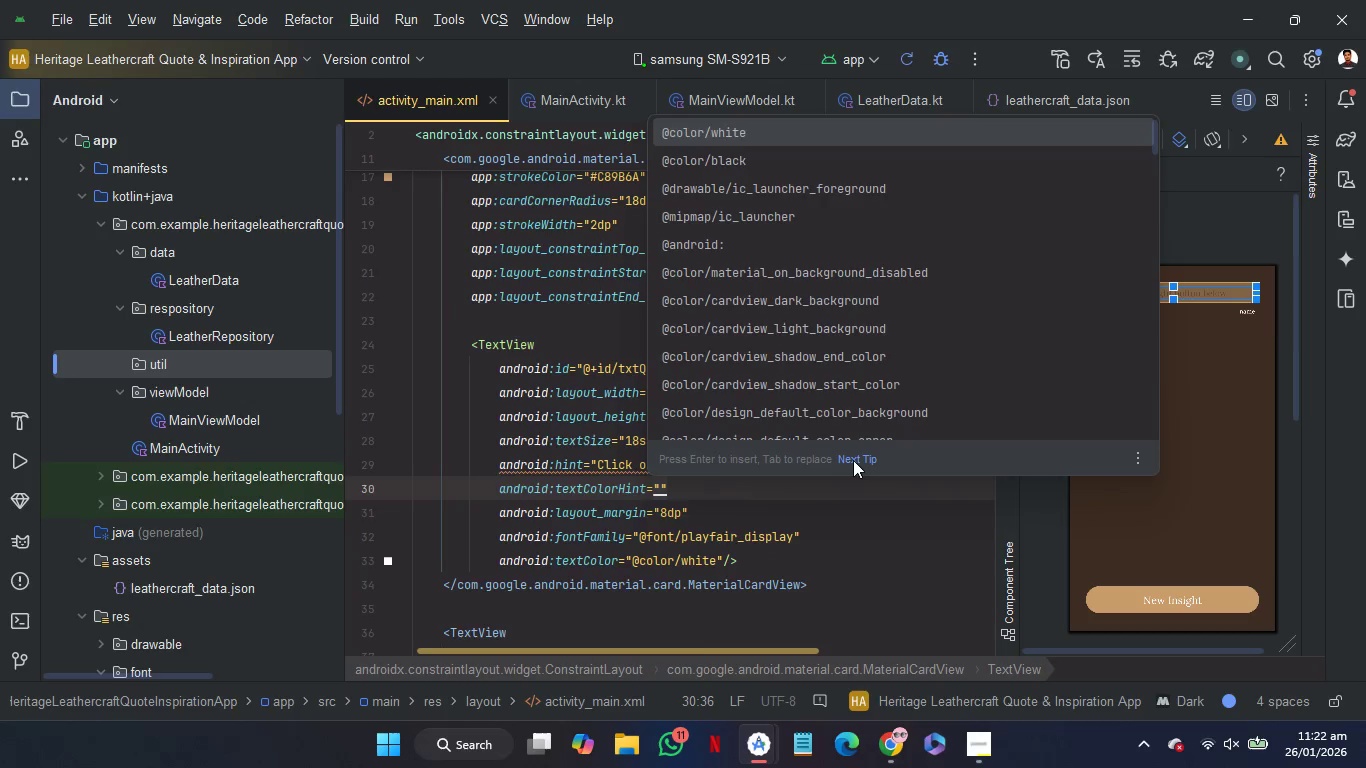 
key(Enter)
 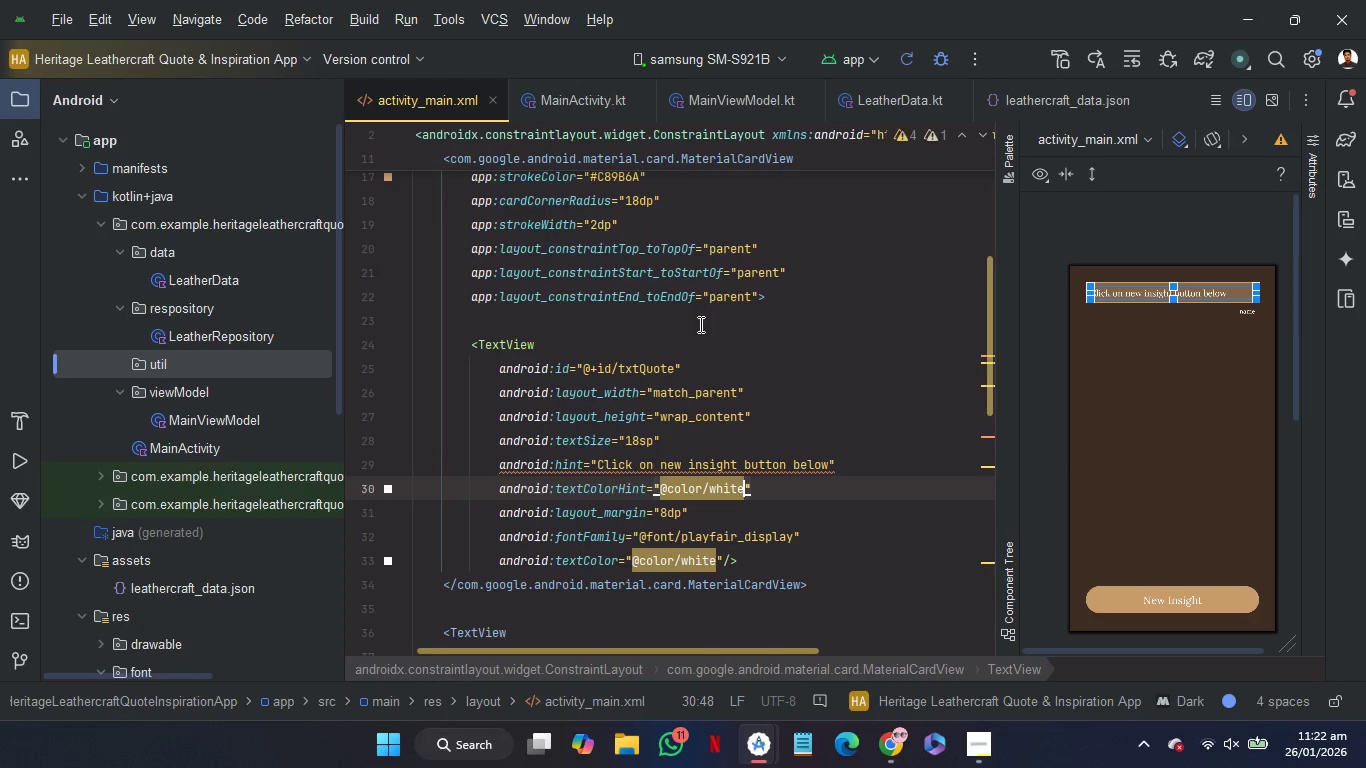 
left_click([698, 324])
 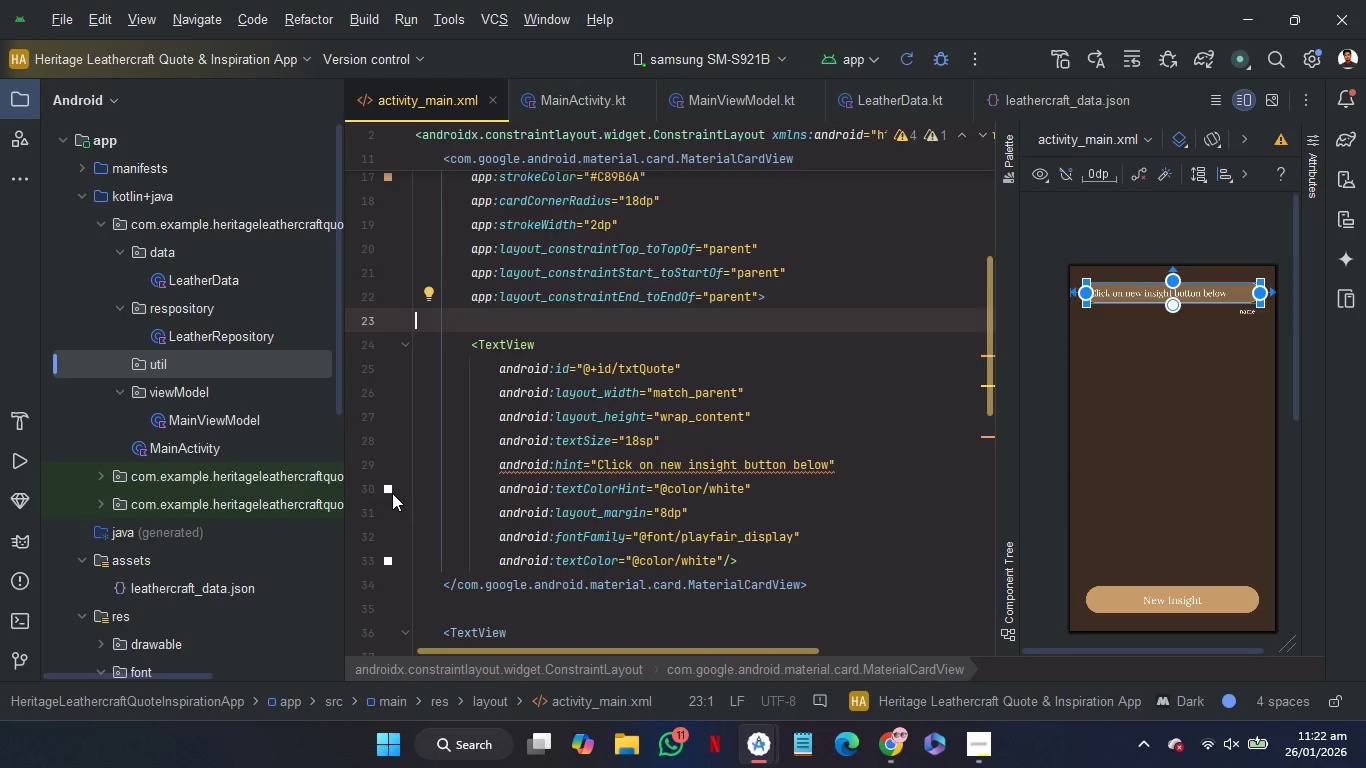 
left_click([388, 489])
 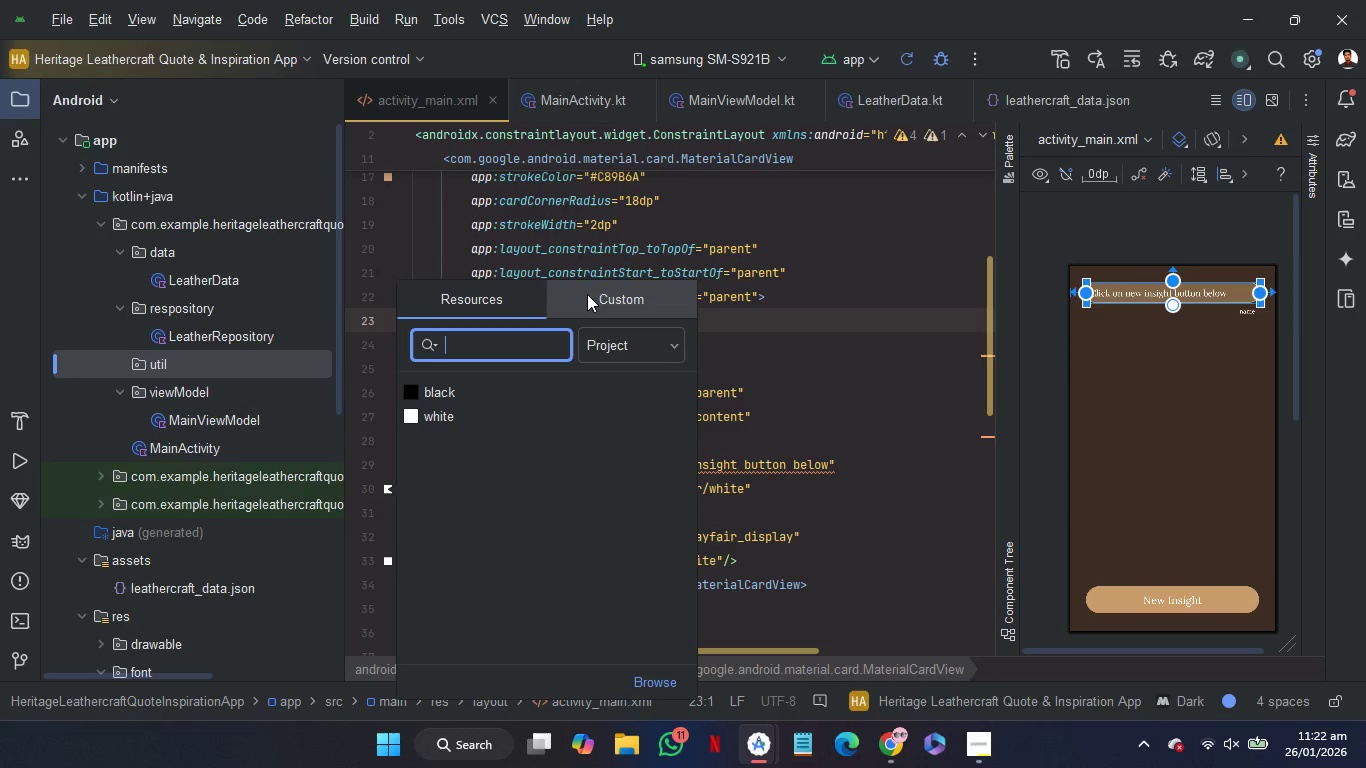 
left_click([590, 293])
 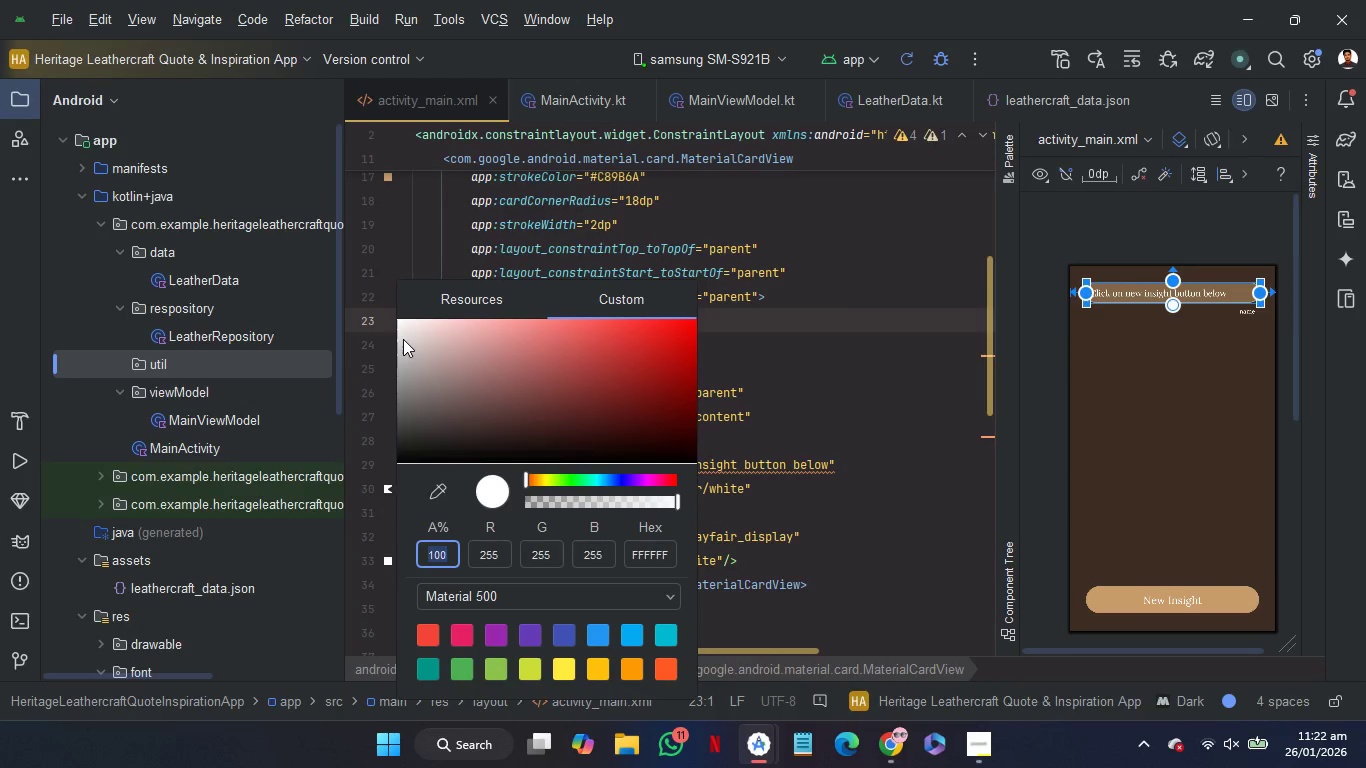 
left_click_drag(start_coordinate=[403, 339], to_coordinate=[352, 368])
 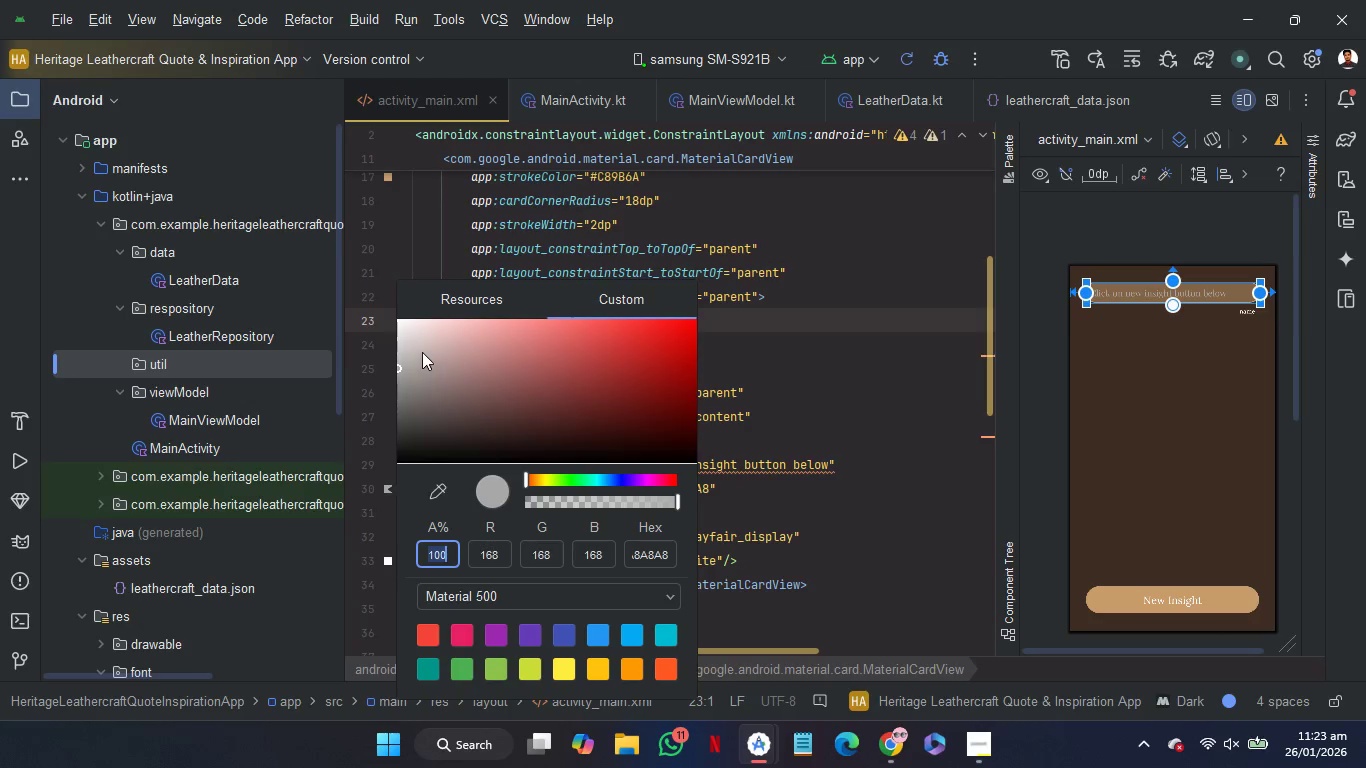 
left_click_drag(start_coordinate=[419, 351], to_coordinate=[352, 306])
 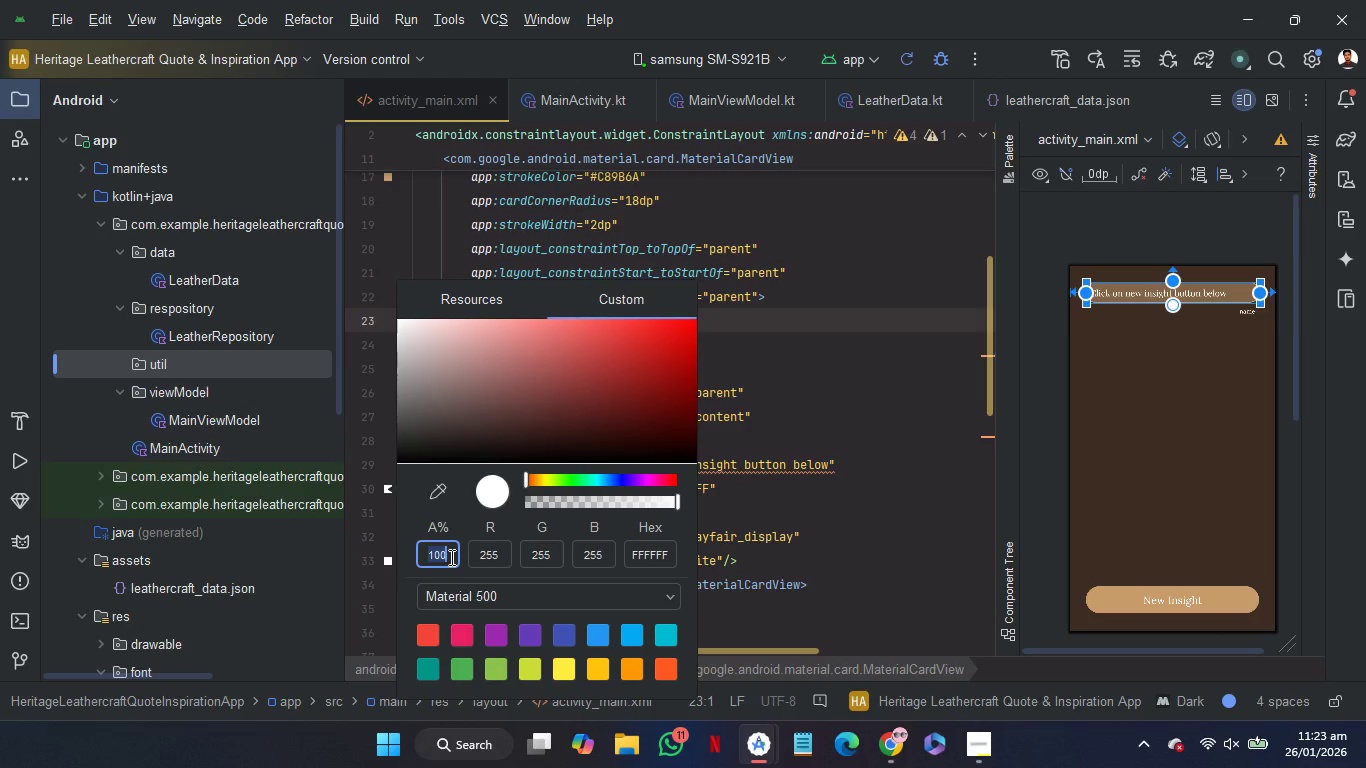 
wait(5.09)
 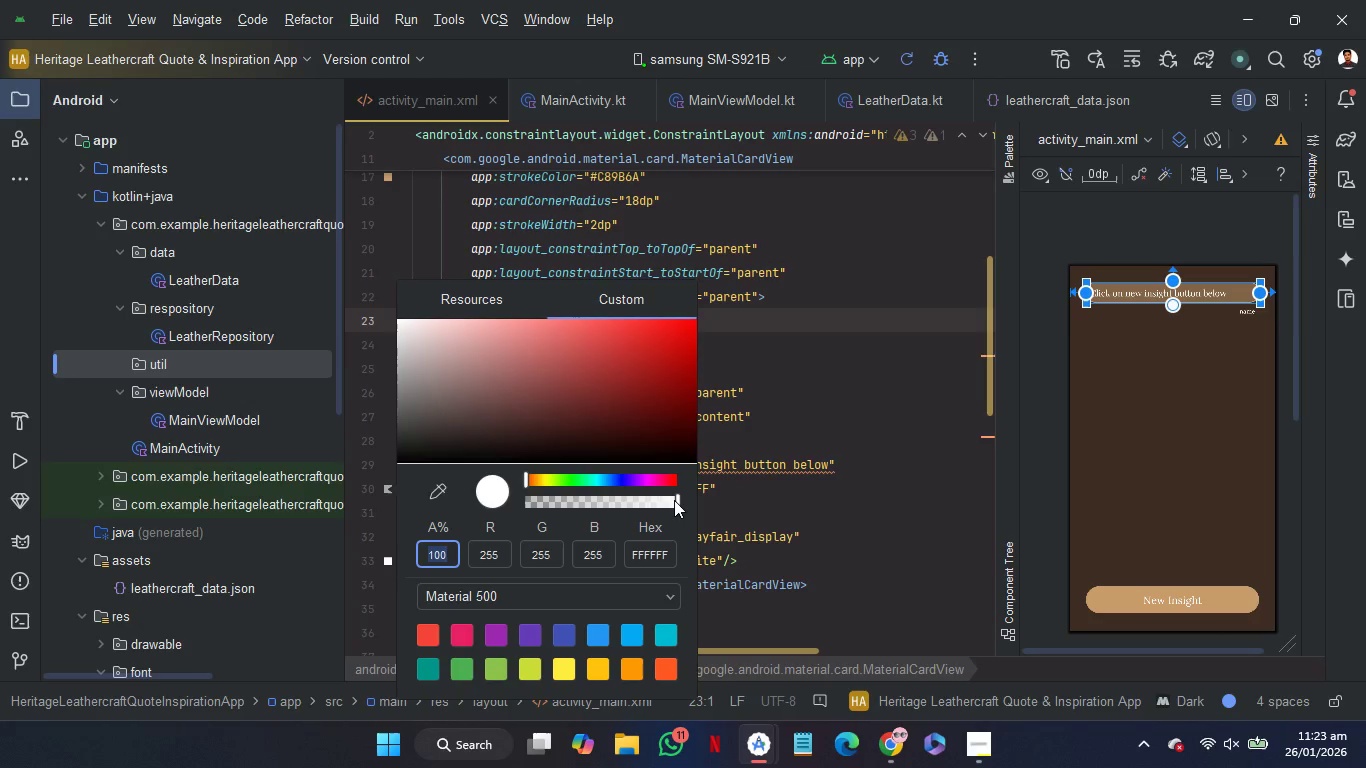 
type(50)
 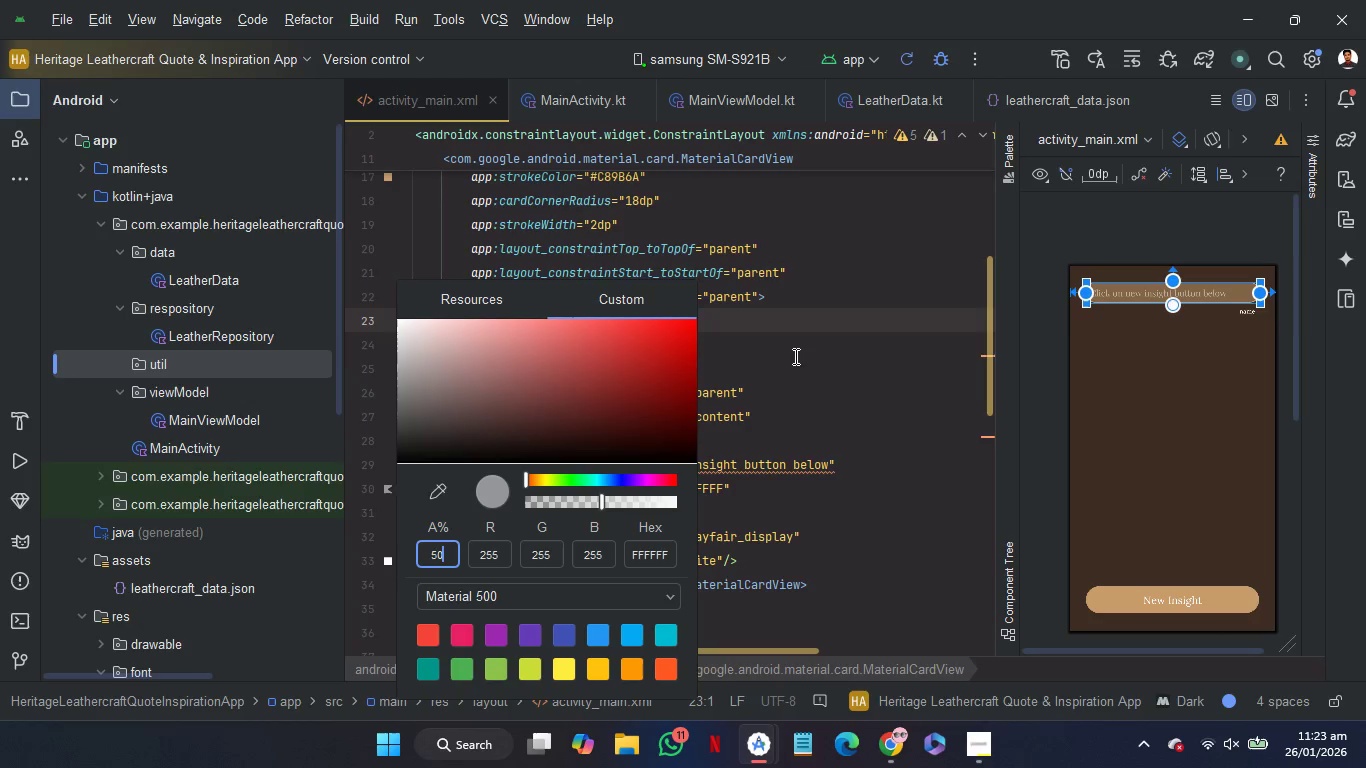 
left_click([780, 328])
 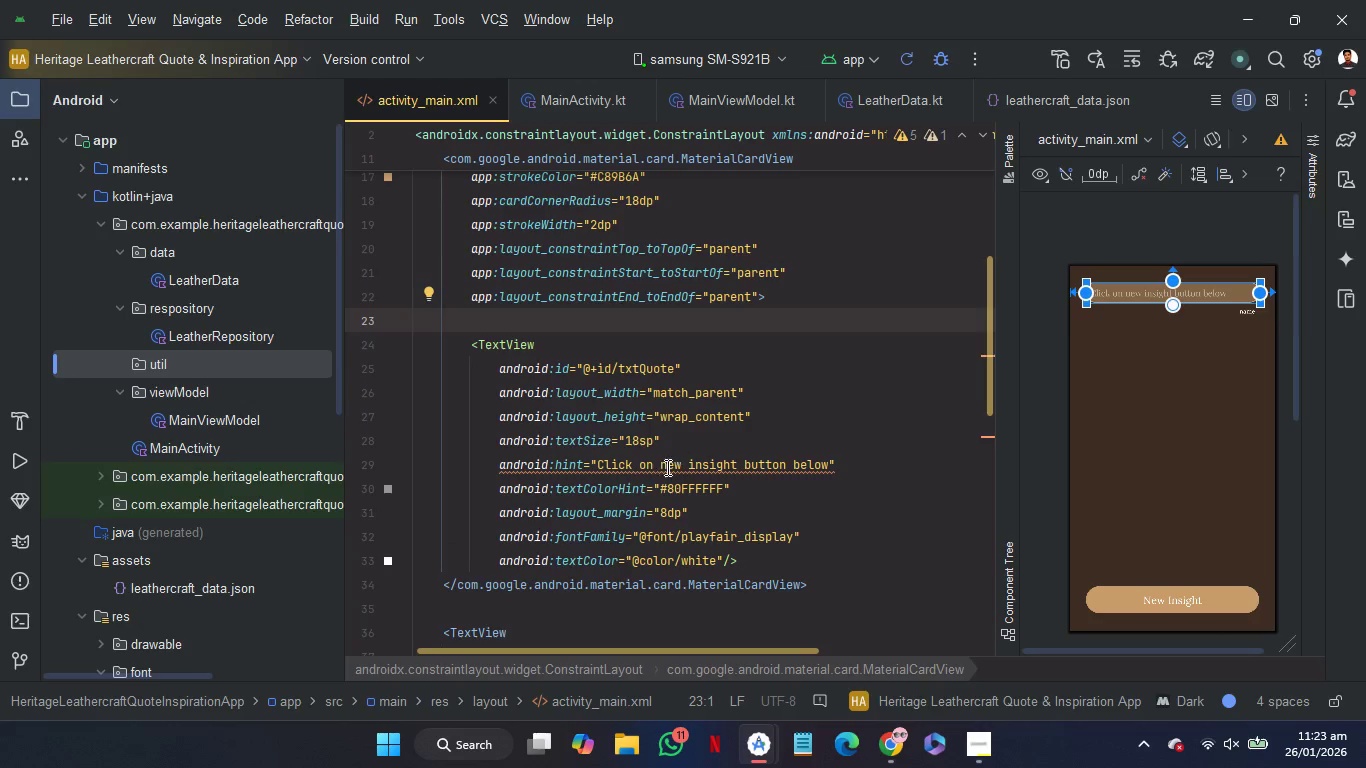 
mouse_move([657, 489])
 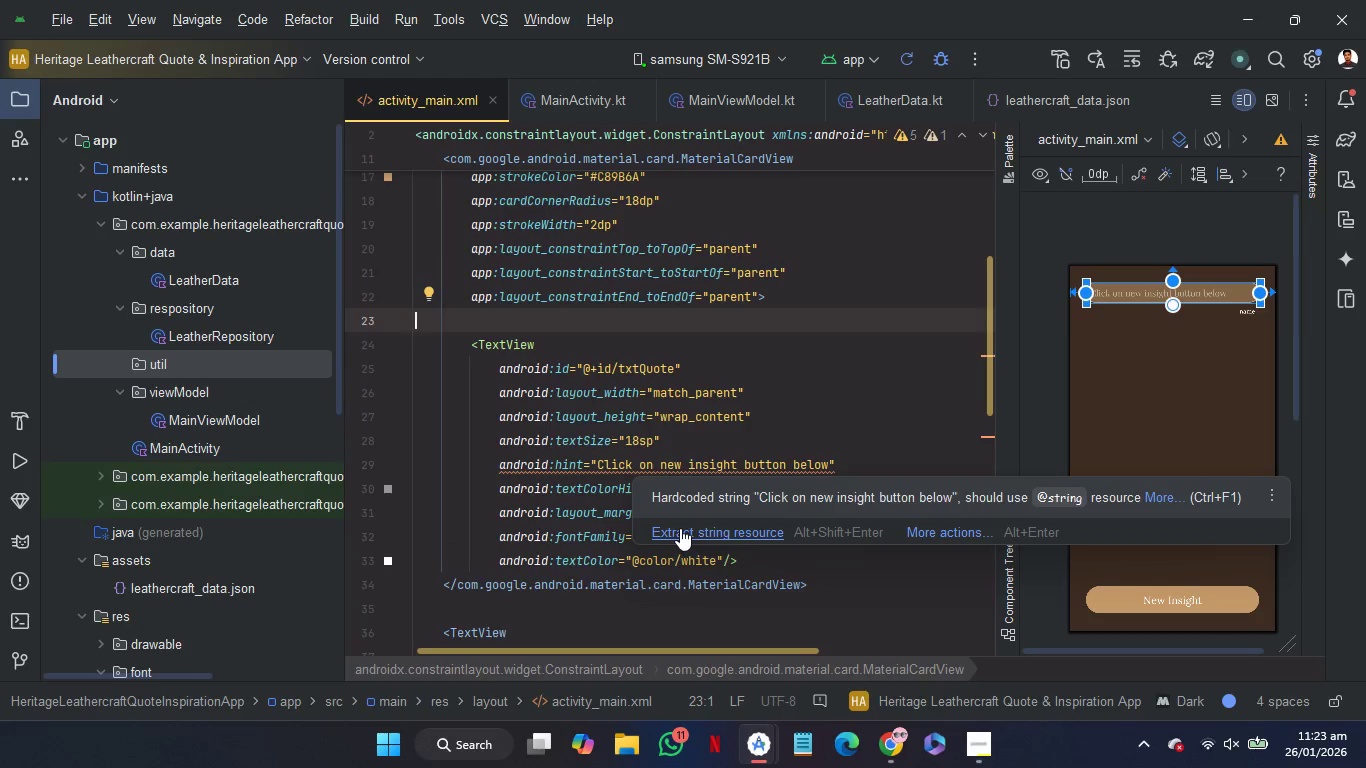 
left_click([680, 528])
 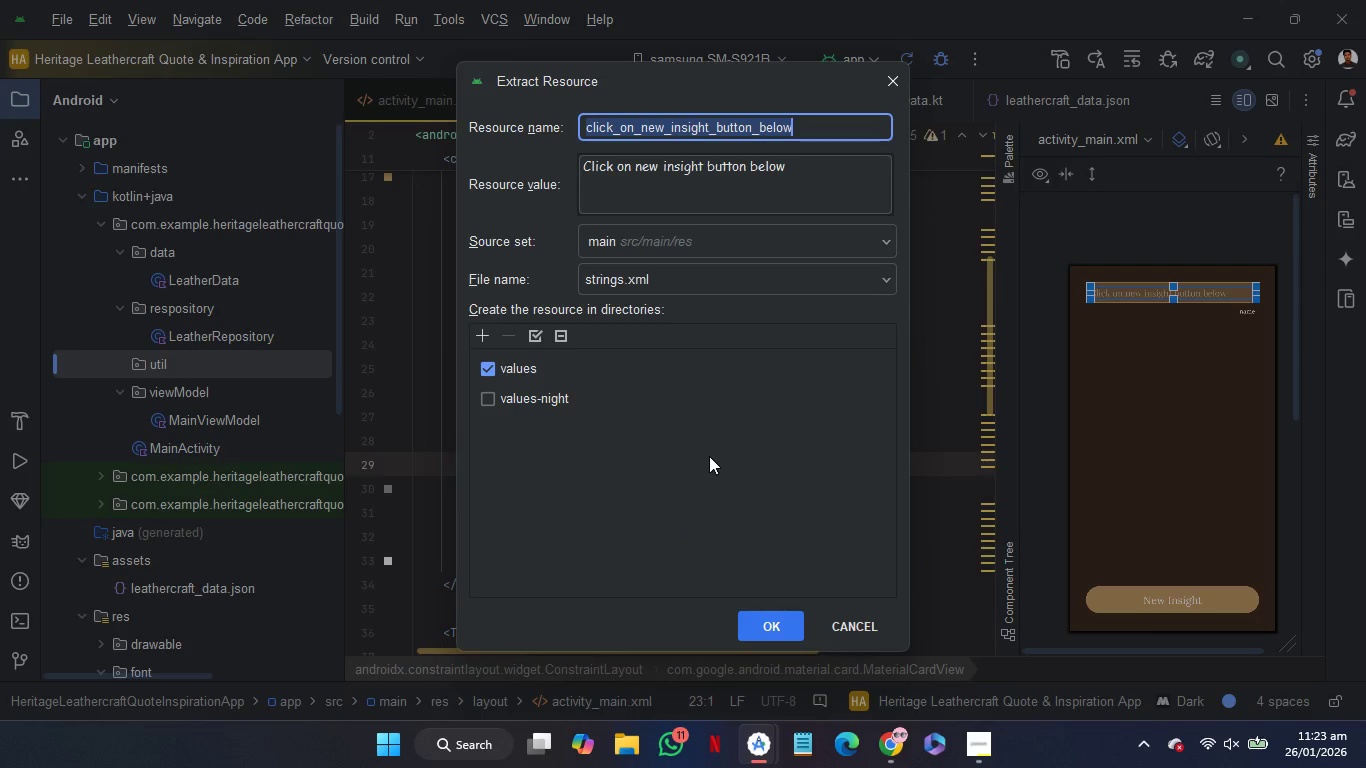 
key(Backspace)
type(txt_qoute_hint)
 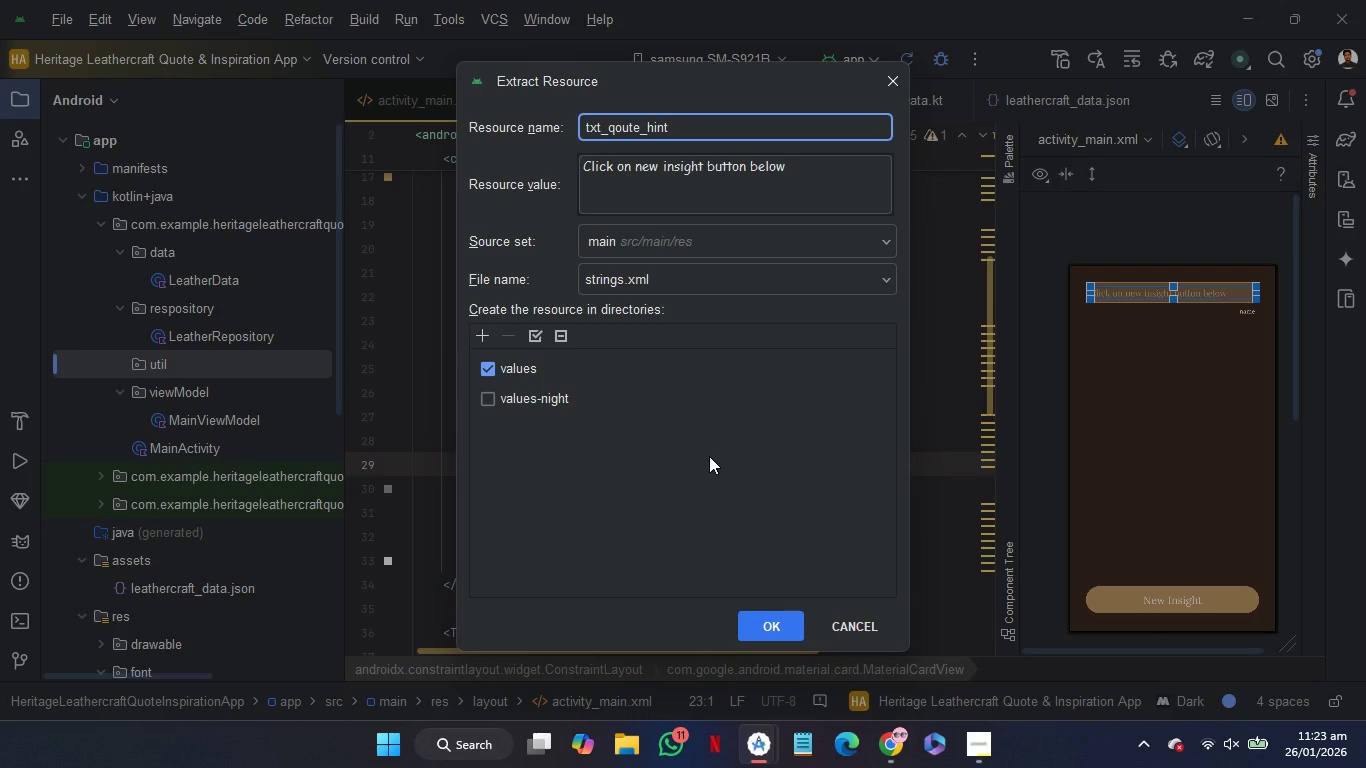 
left_click([756, 619])
 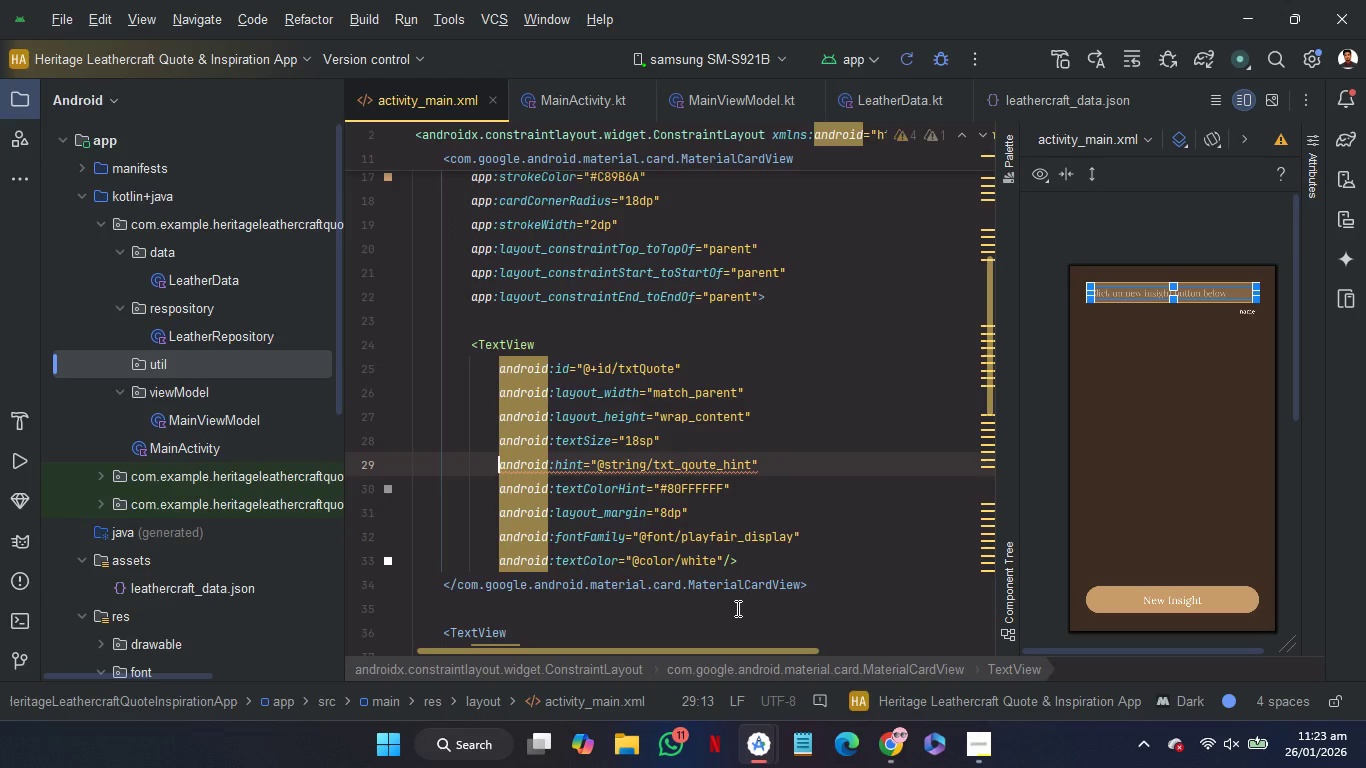 
left_click([735, 608])
 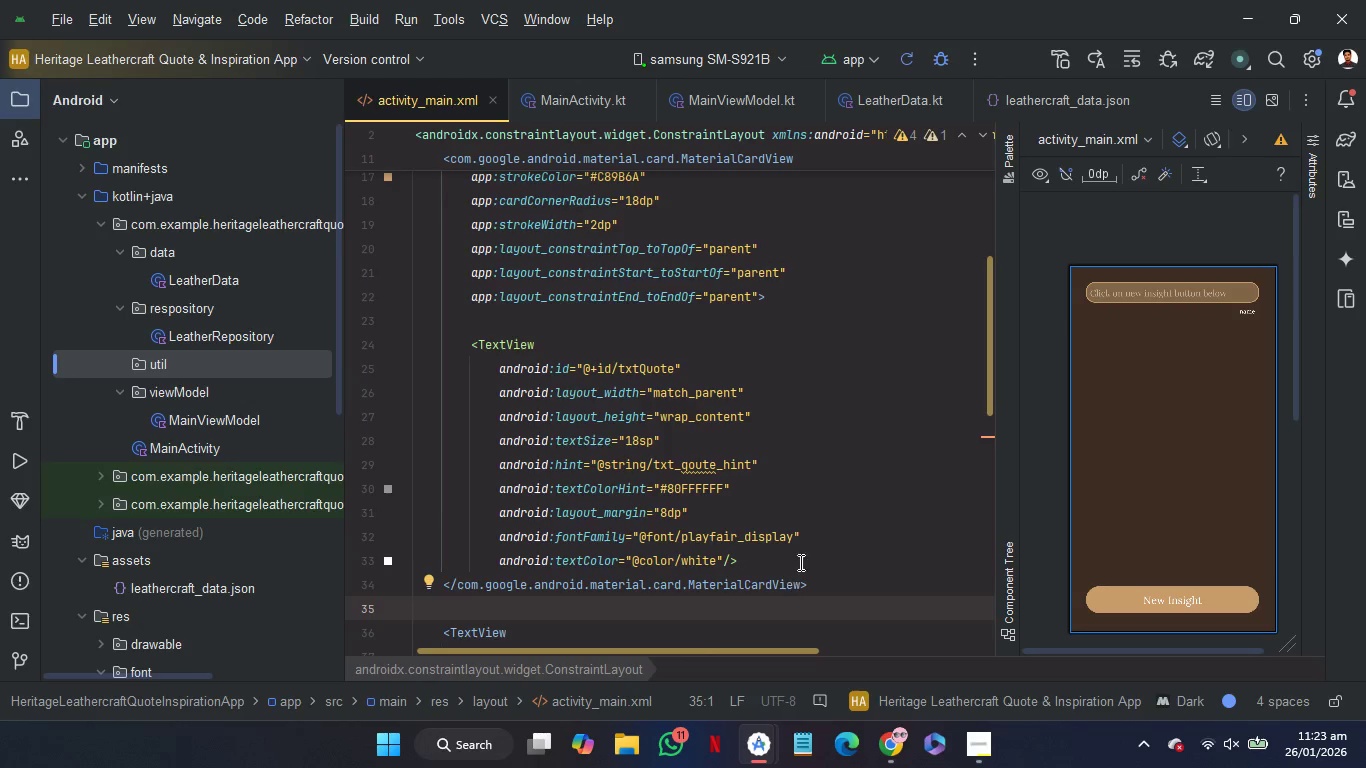 
wait(6.06)
 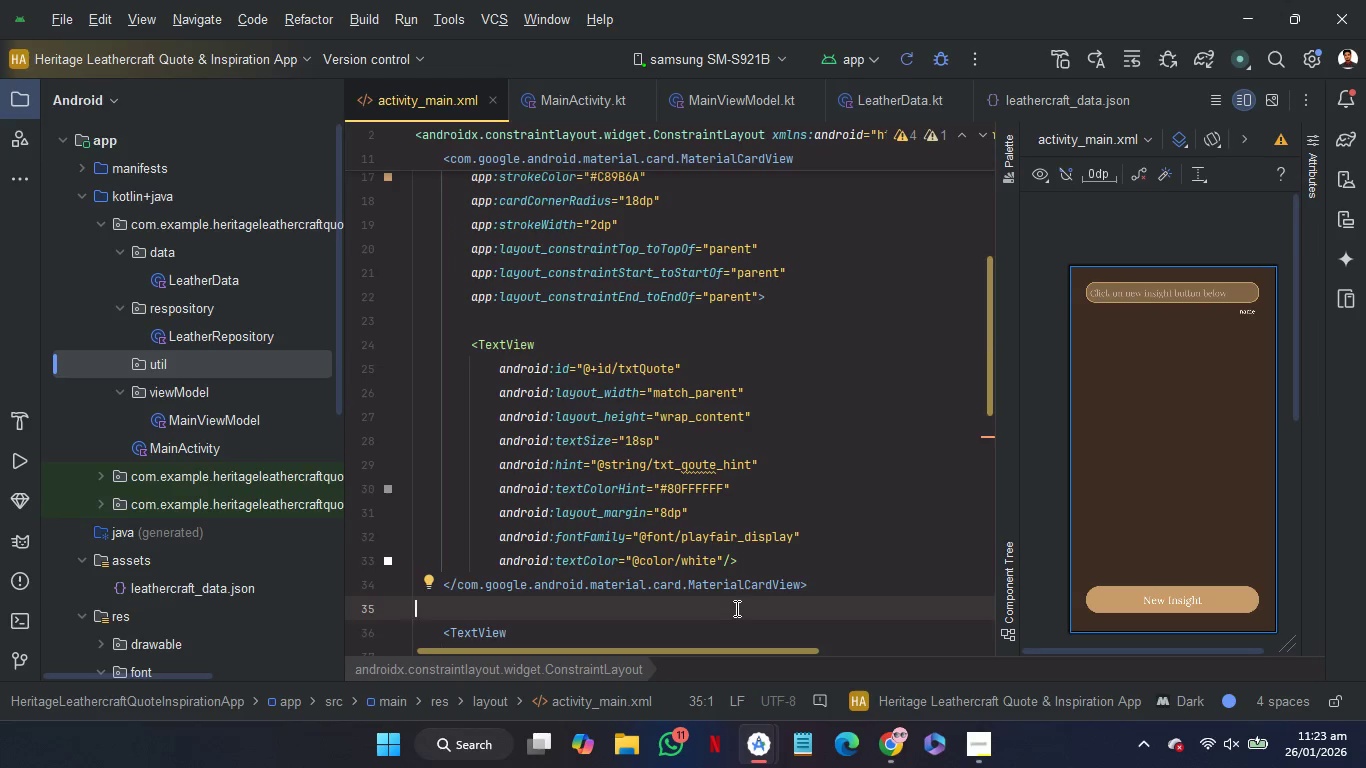 
left_click([803, 555])
 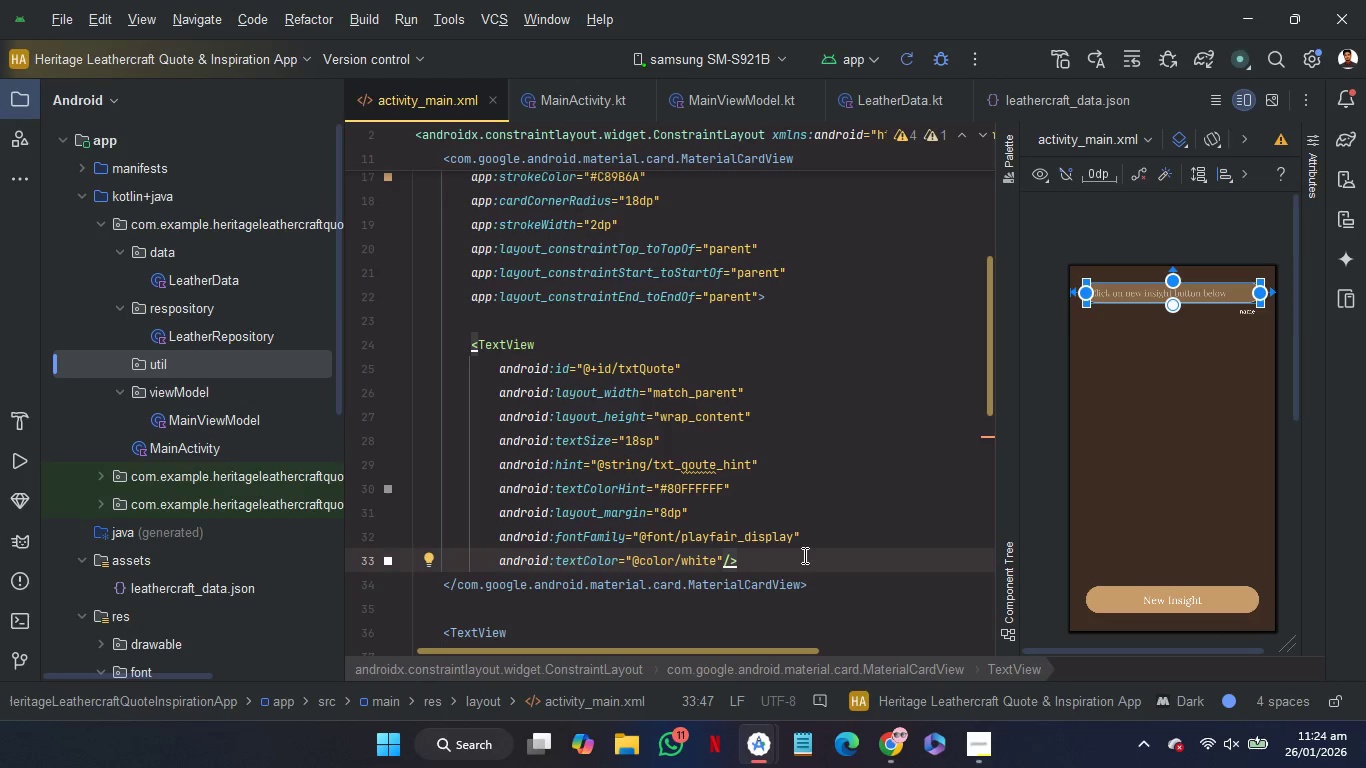 
wait(25.05)
 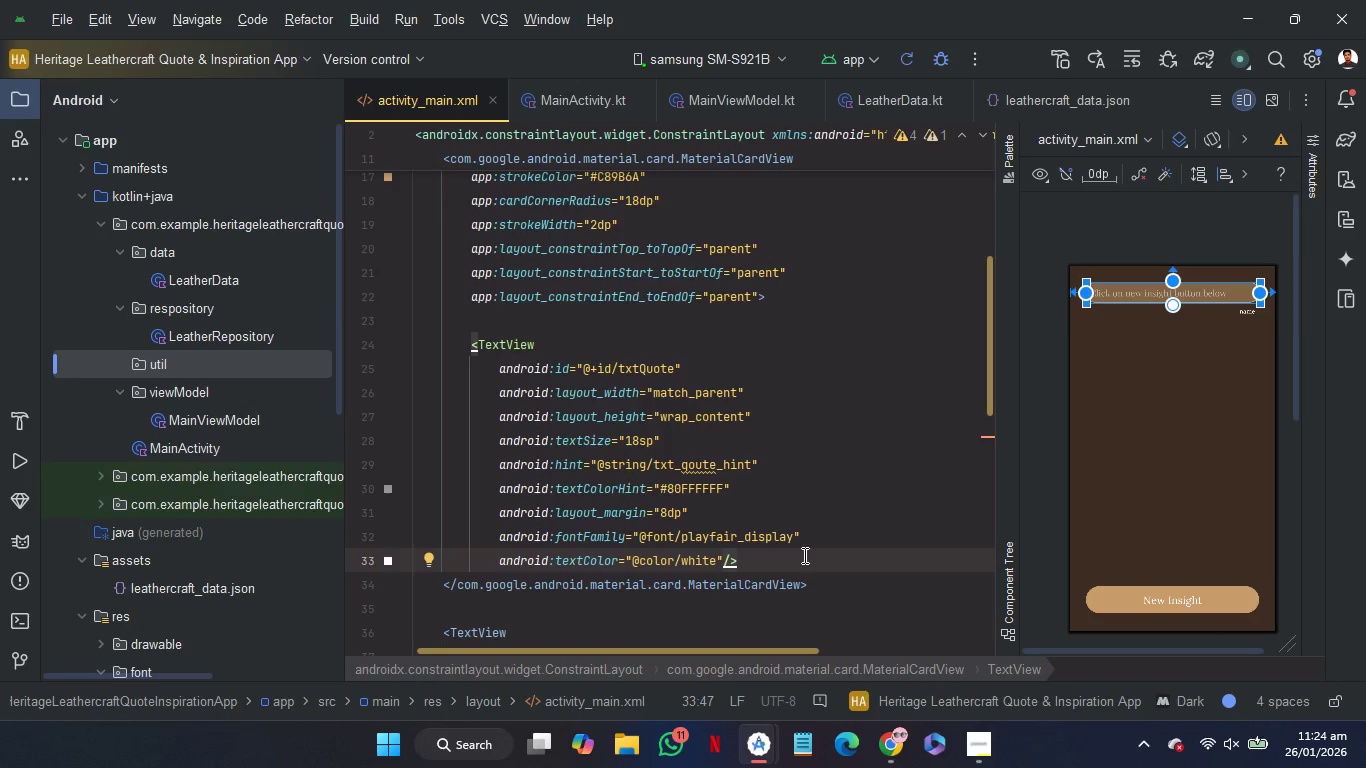 
left_click([1155, 19])
 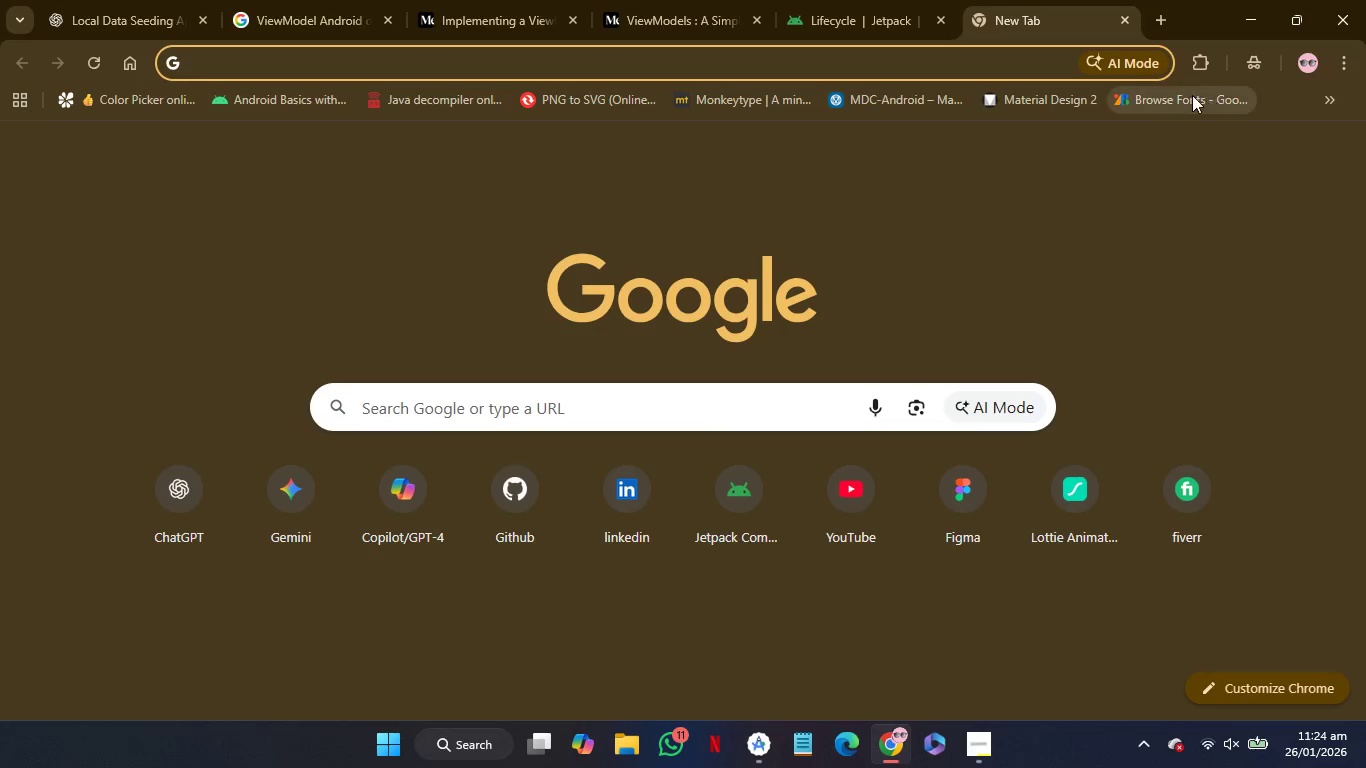 
left_click([1189, 95])
 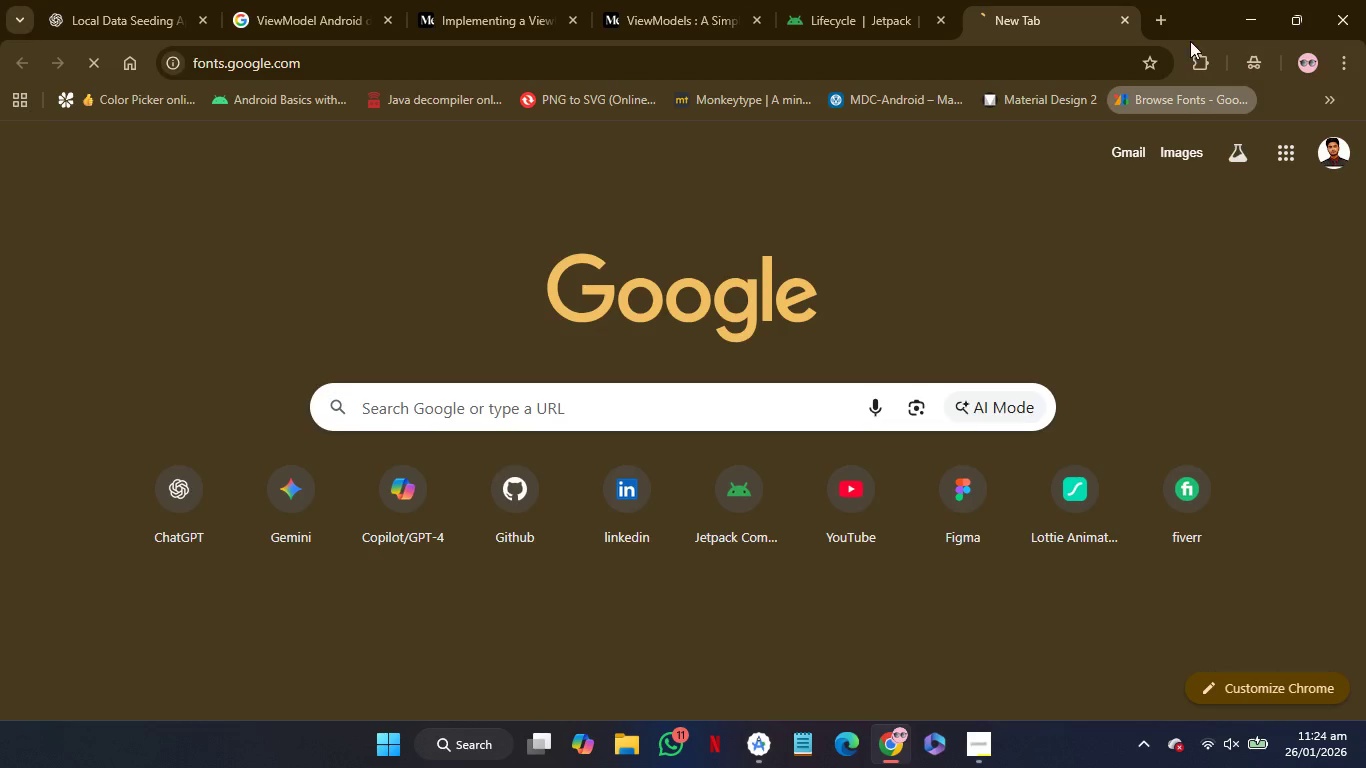 
mouse_move([1166, 28])
 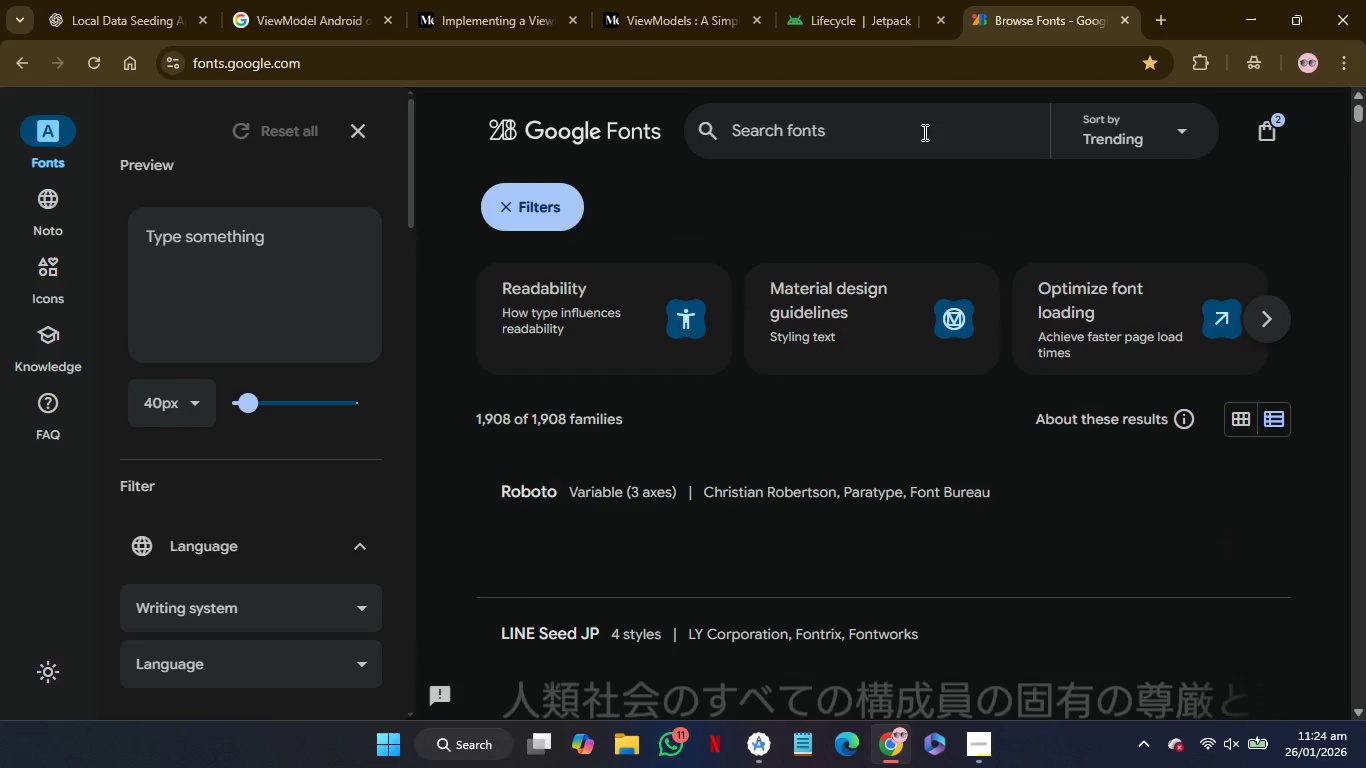 
left_click([923, 132])
 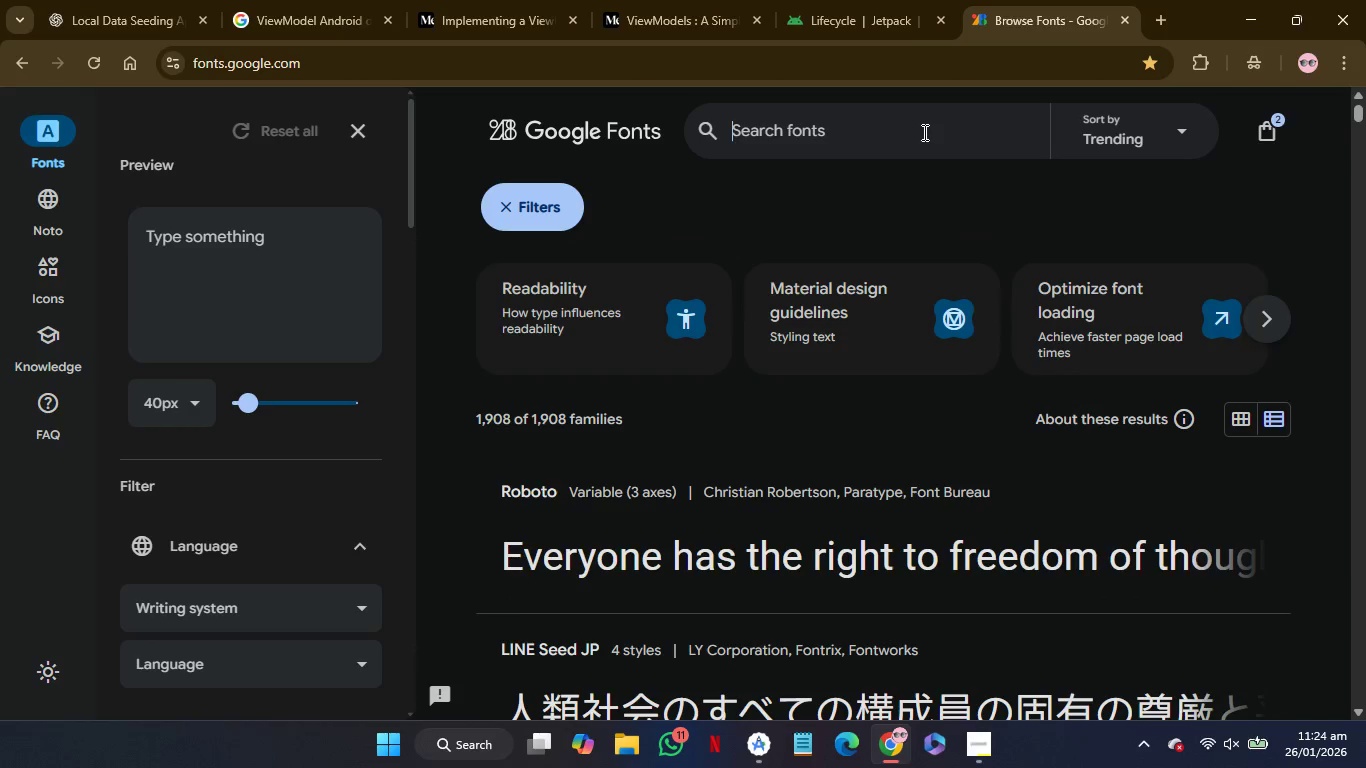 
type(fav)
 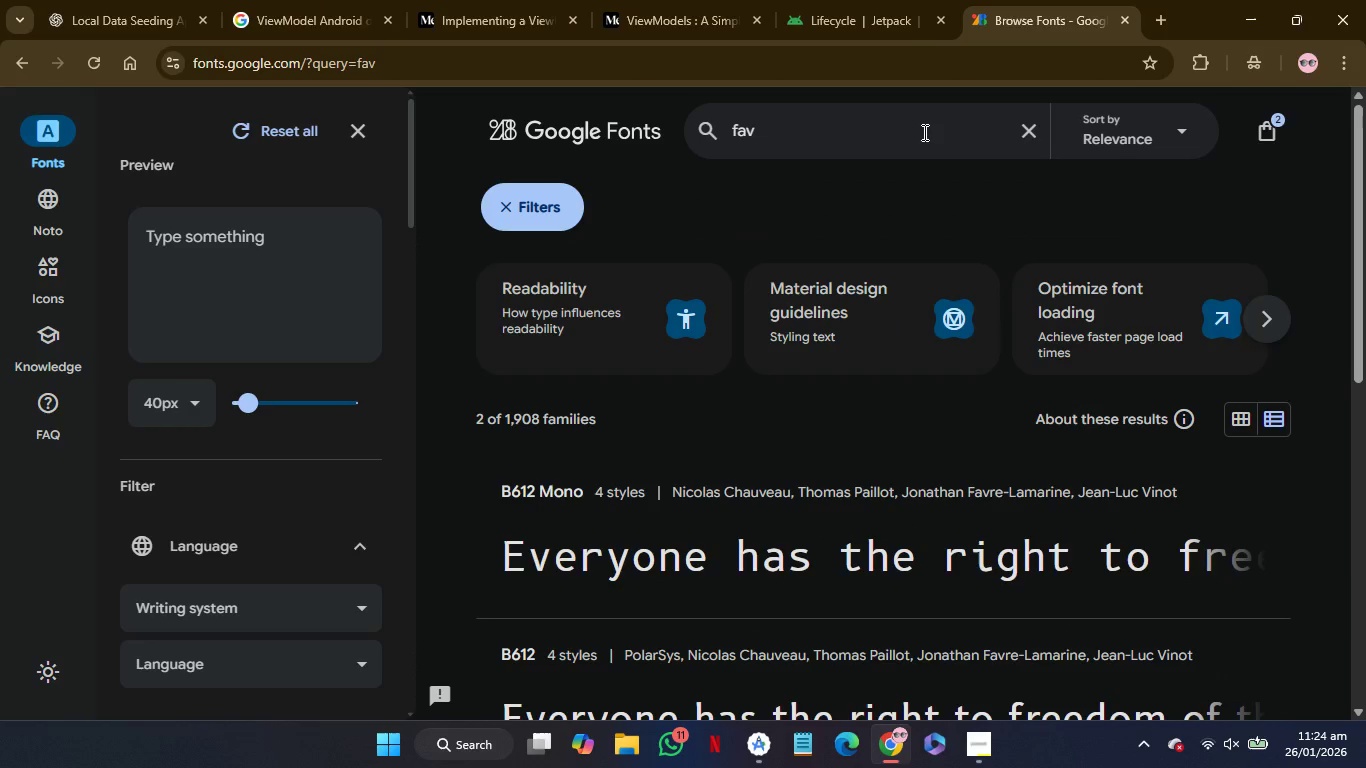 
hold_key(key=Backspace, duration=0.94)
 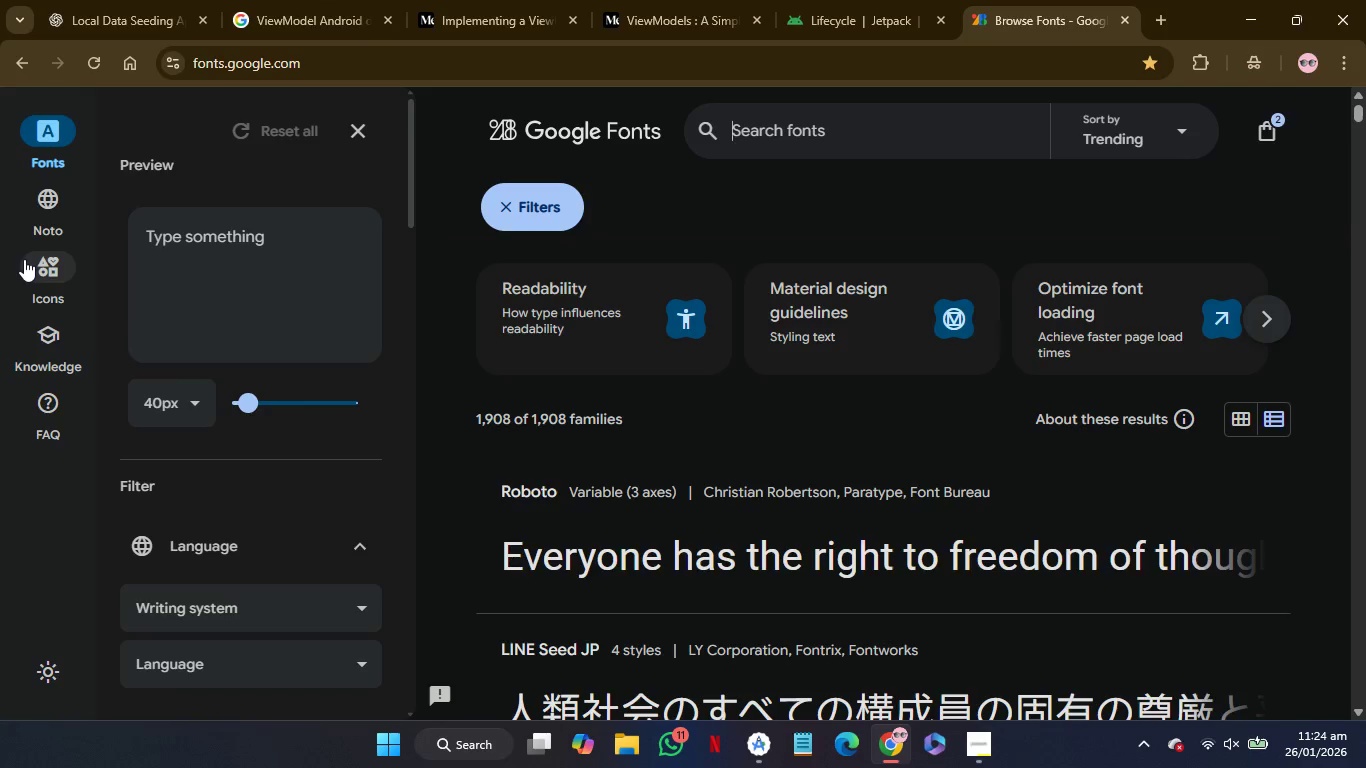 
left_click([24, 259])
 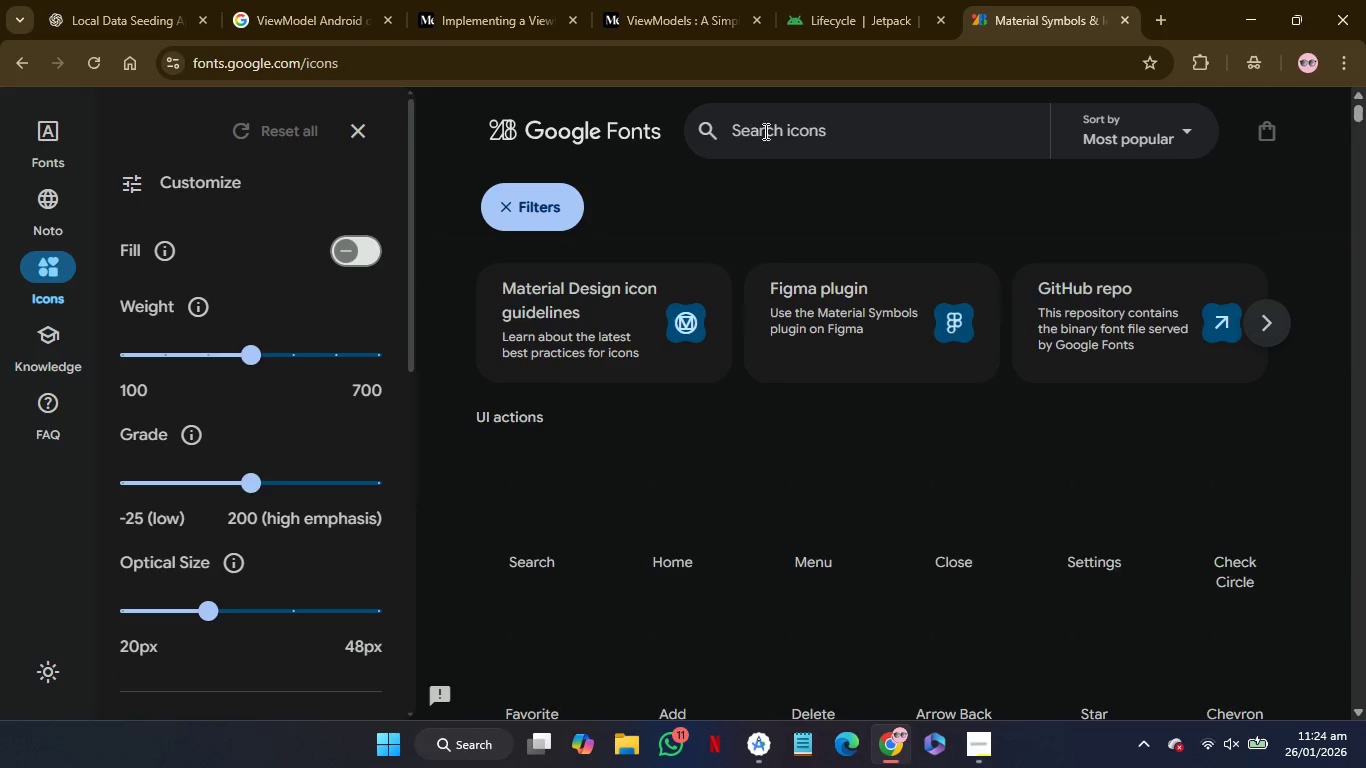 
left_click([771, 131])
 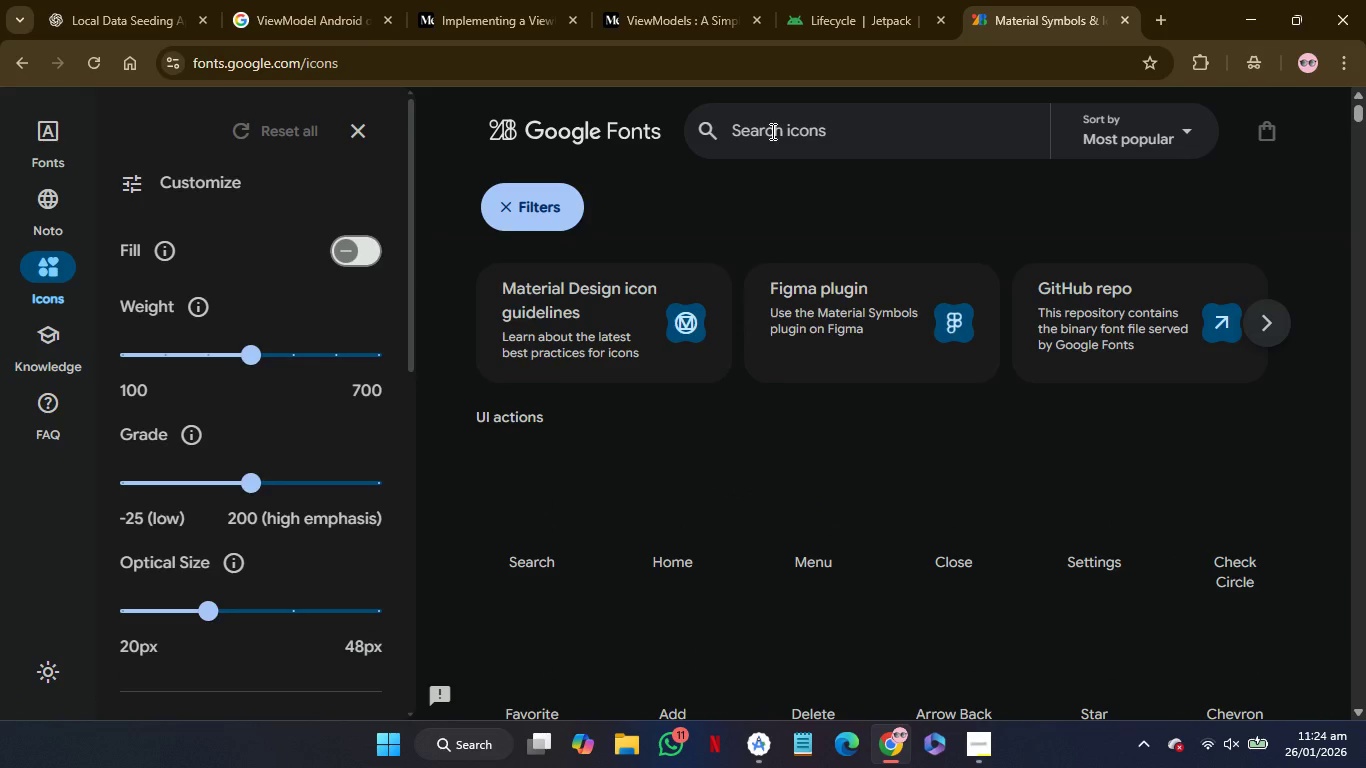 
type(fa)
 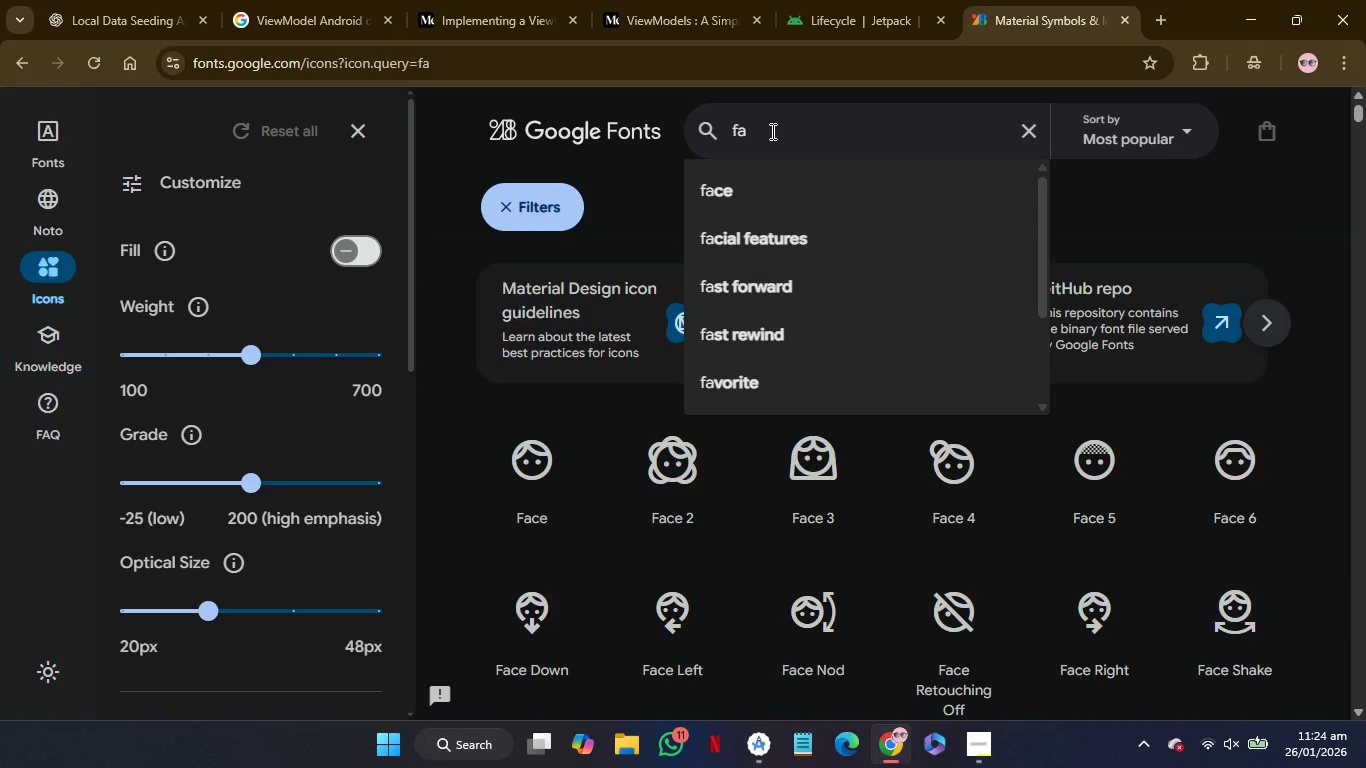 
key(V)
 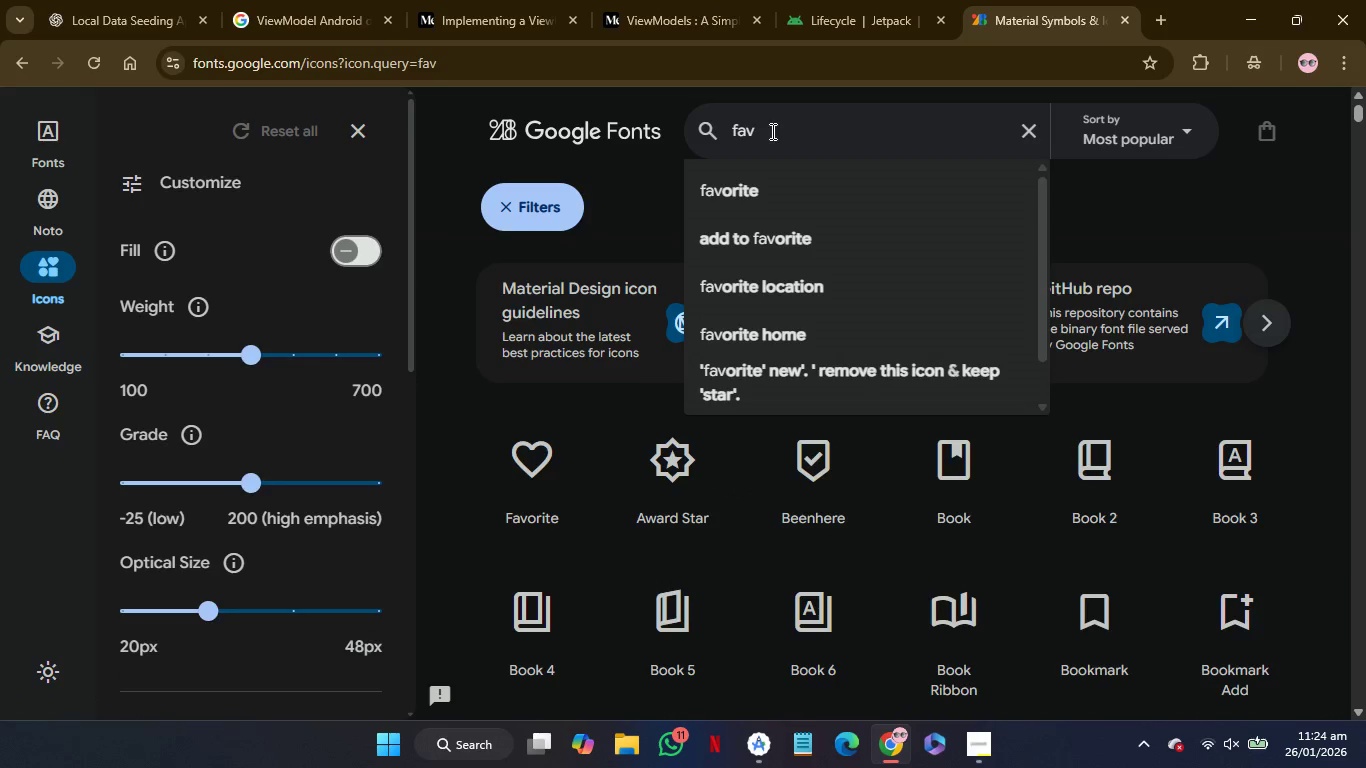 
key(ArrowDown)
 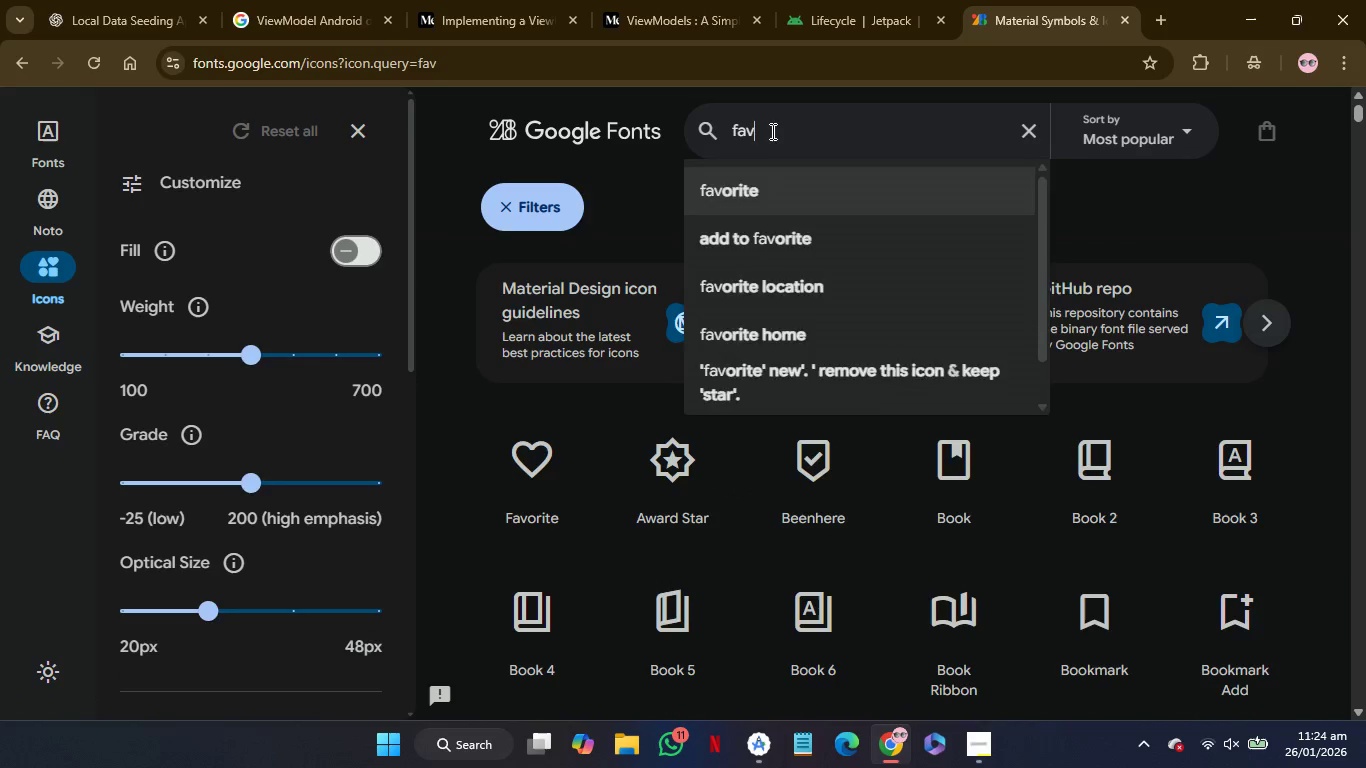 
key(Enter)
 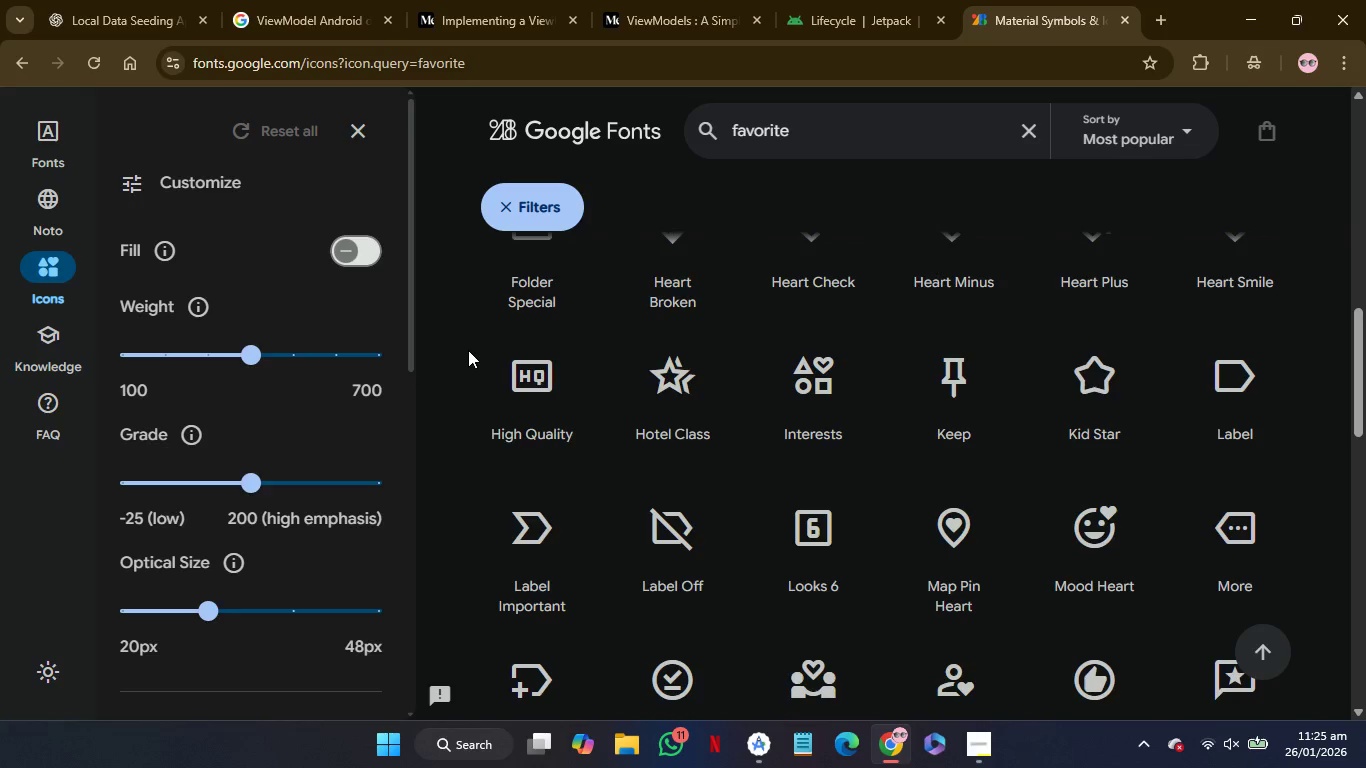 
wait(86.2)
 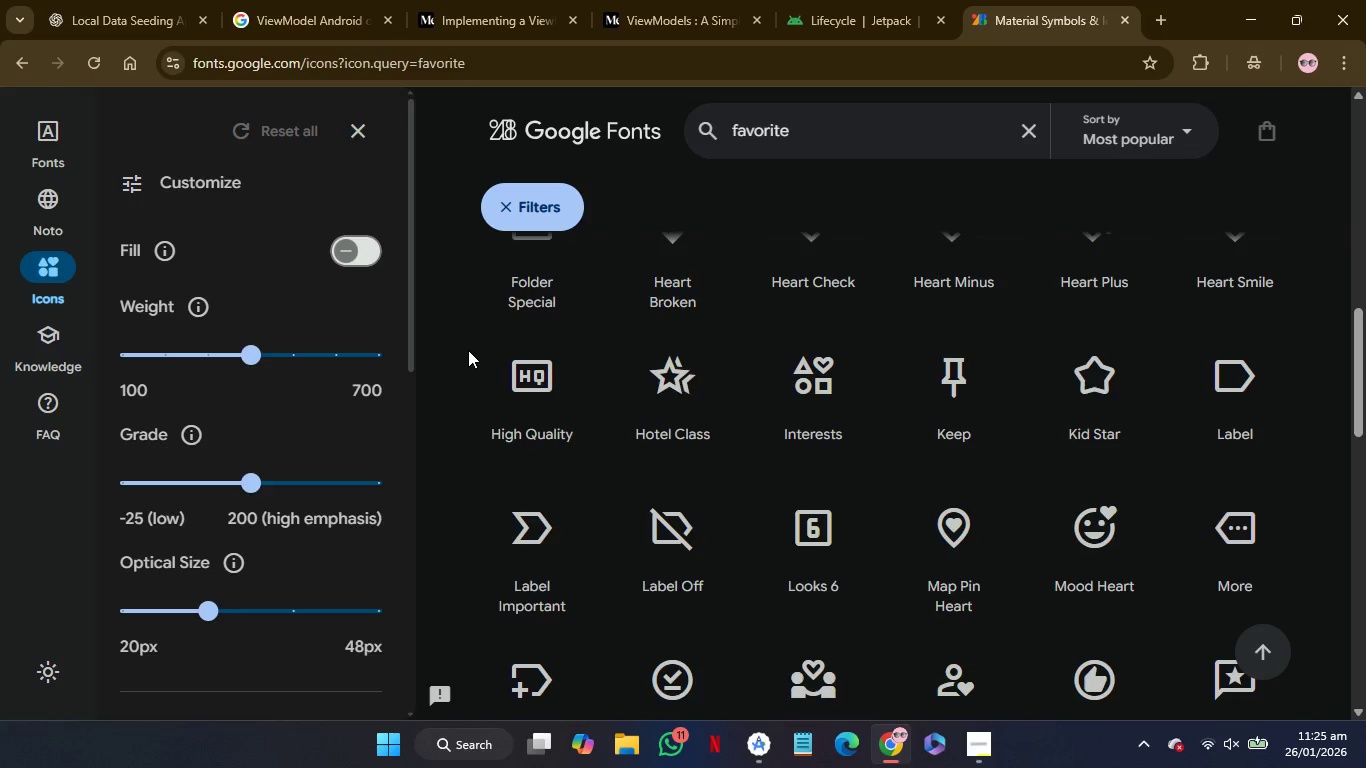 
left_click([1052, 402])
 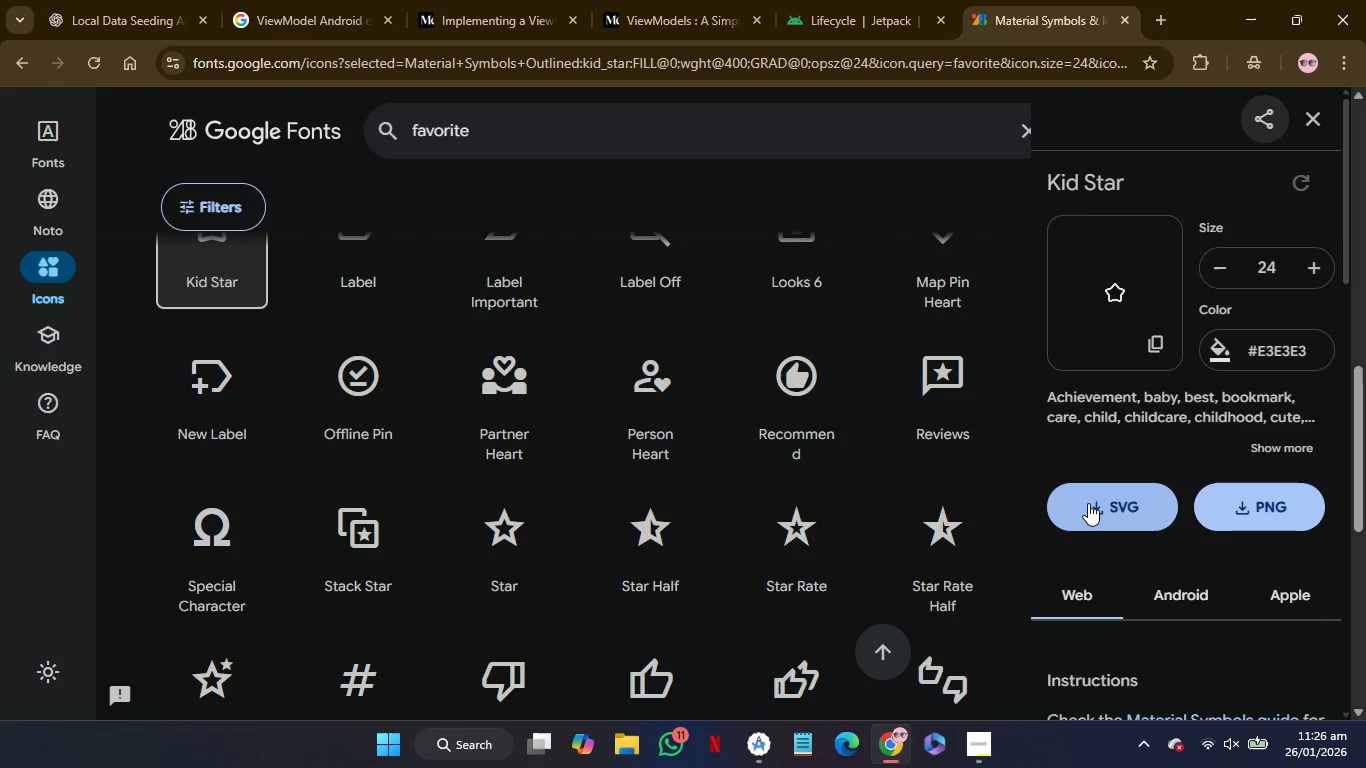 
left_click([1088, 503])
 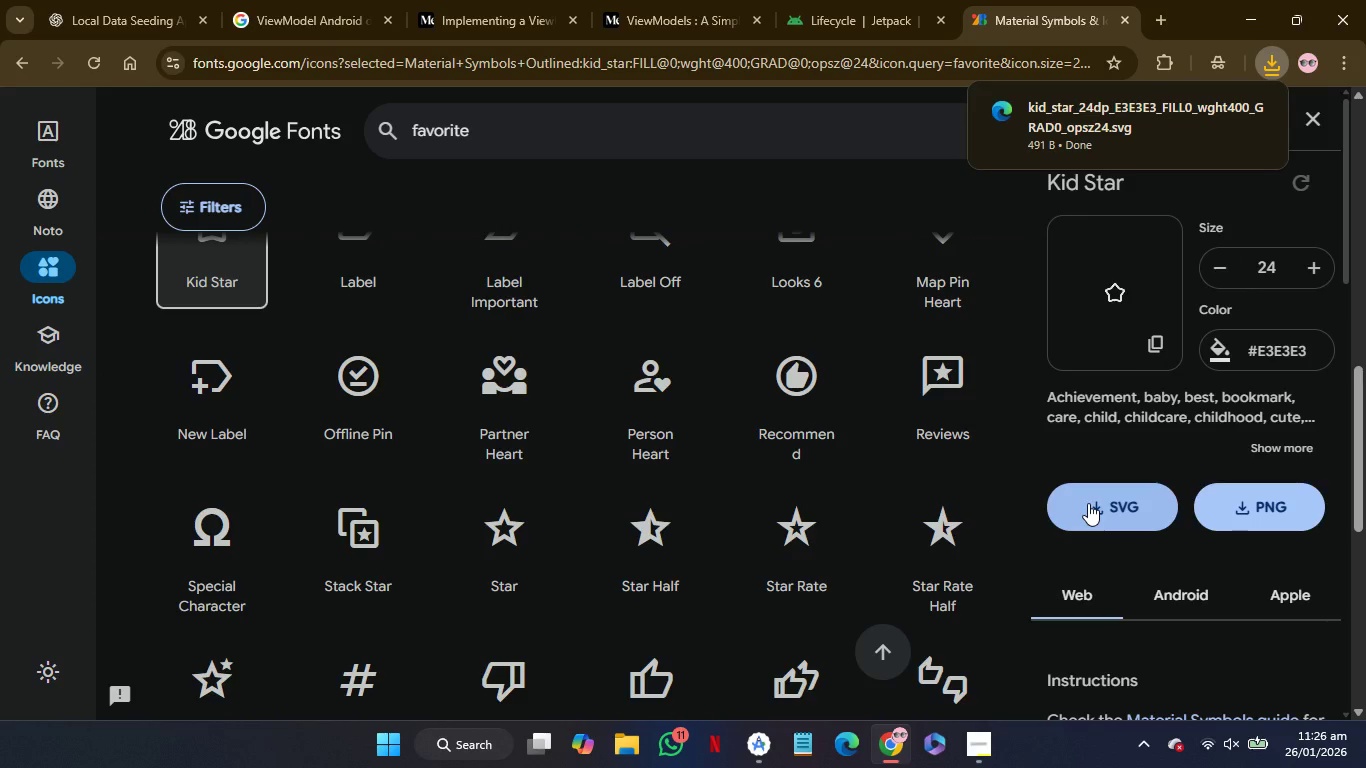 
wait(8.2)
 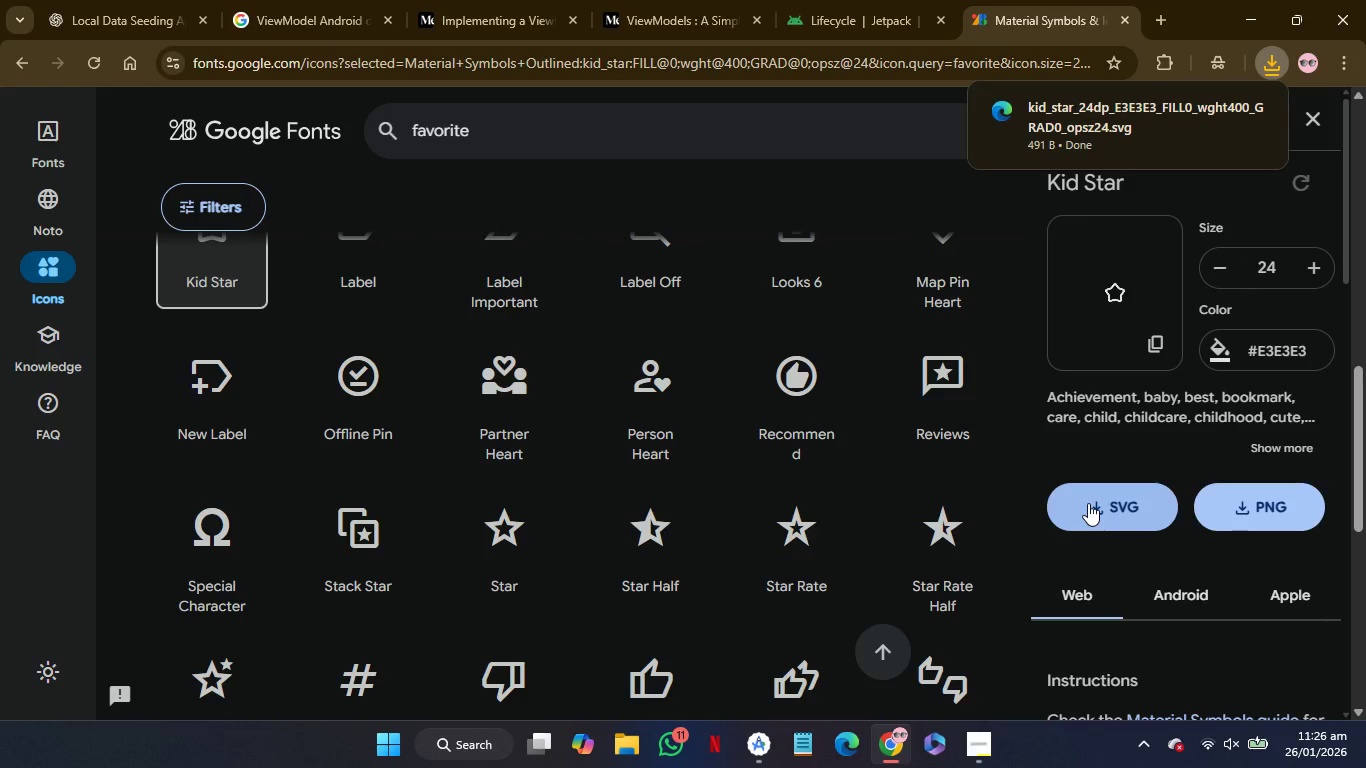 
left_click([1214, 112])
 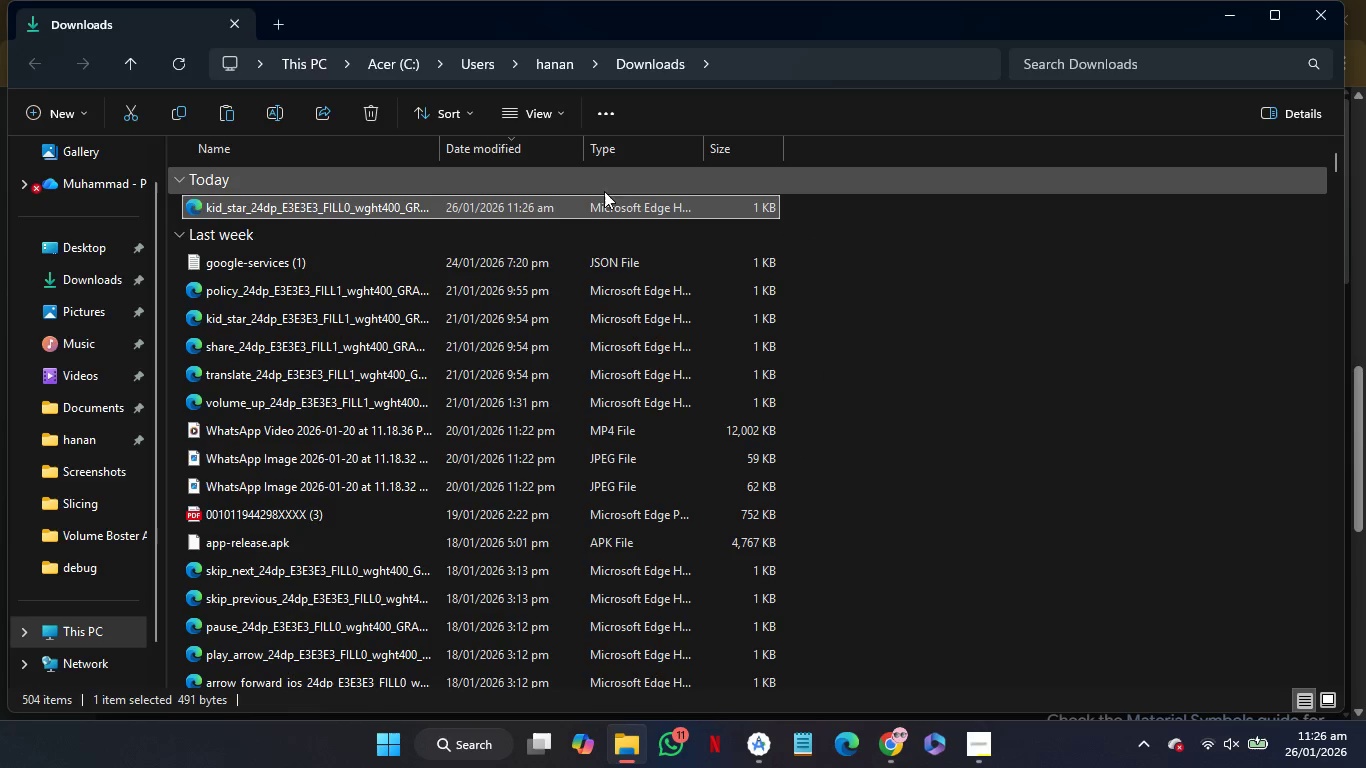 
right_click([579, 202])
 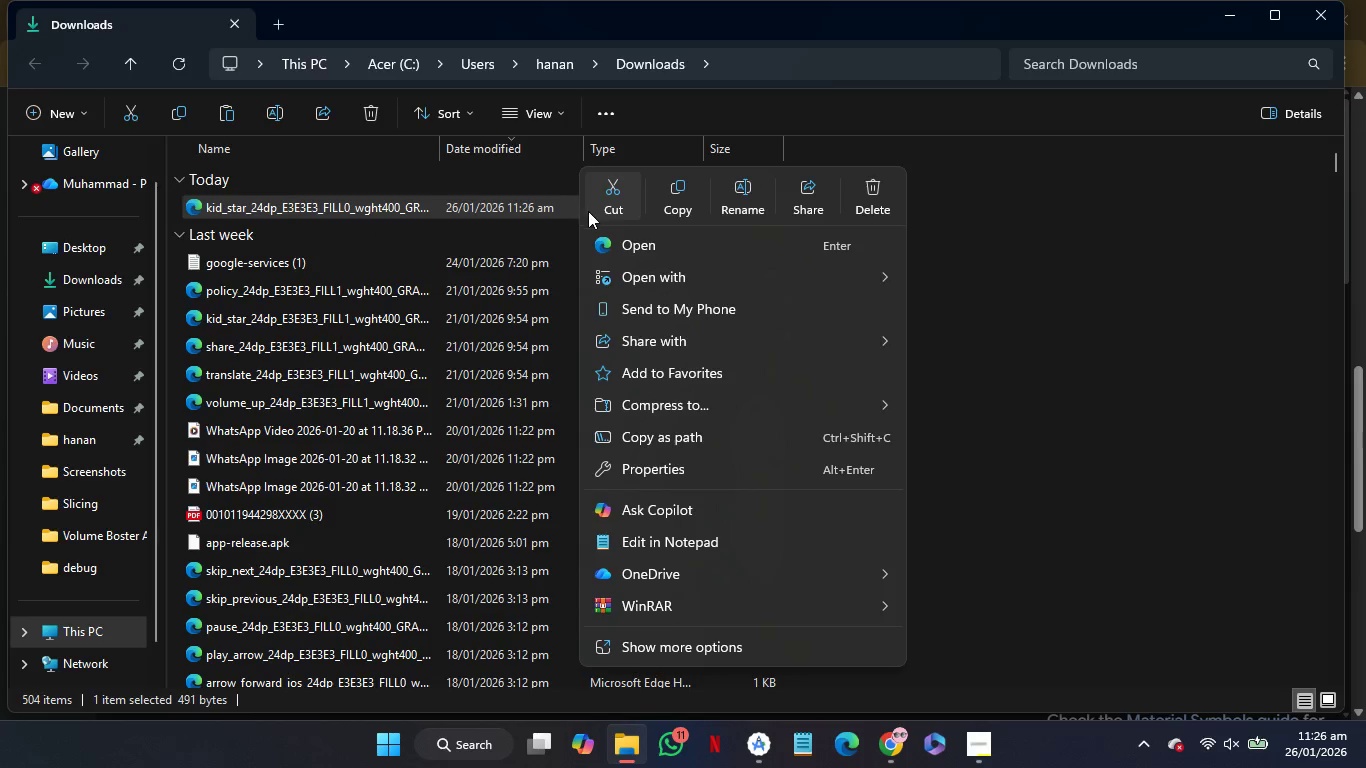 
wait(9.39)
 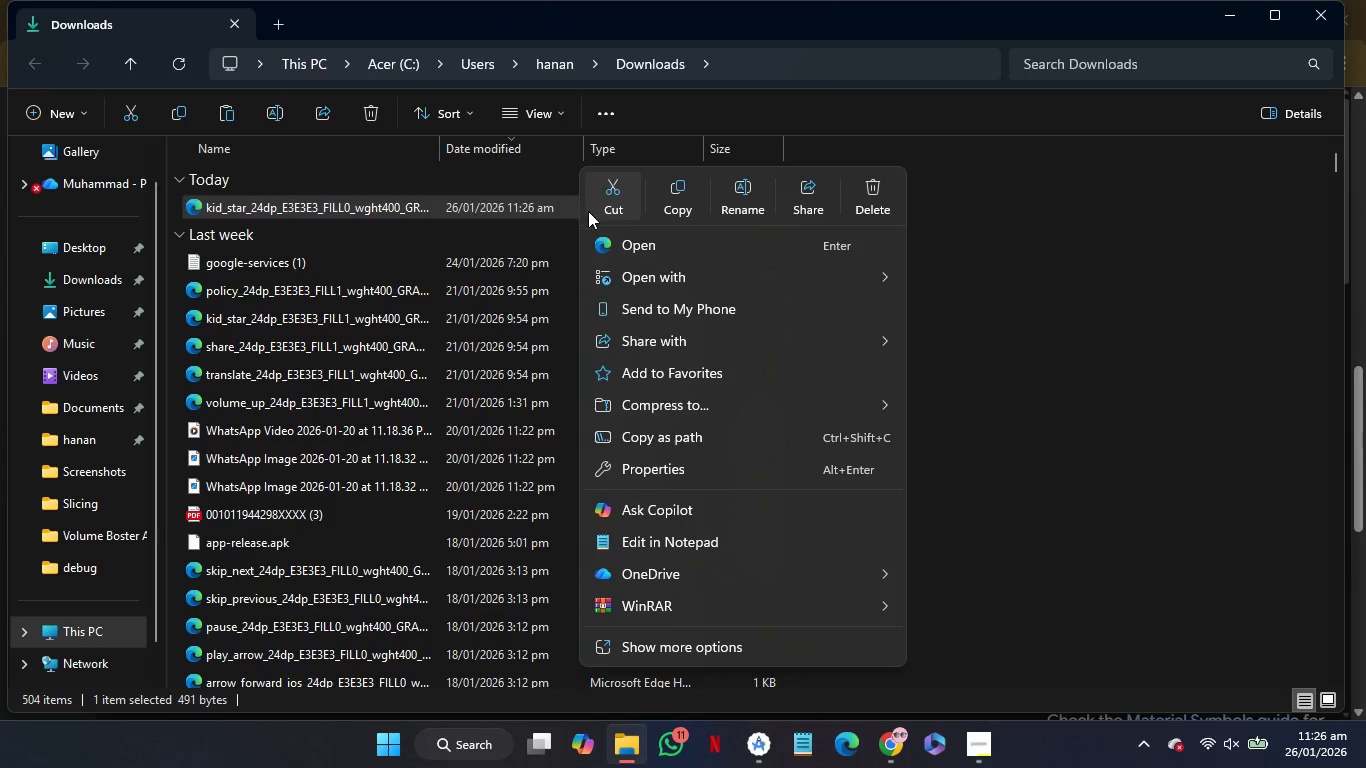 
mouse_move([865, 286])
 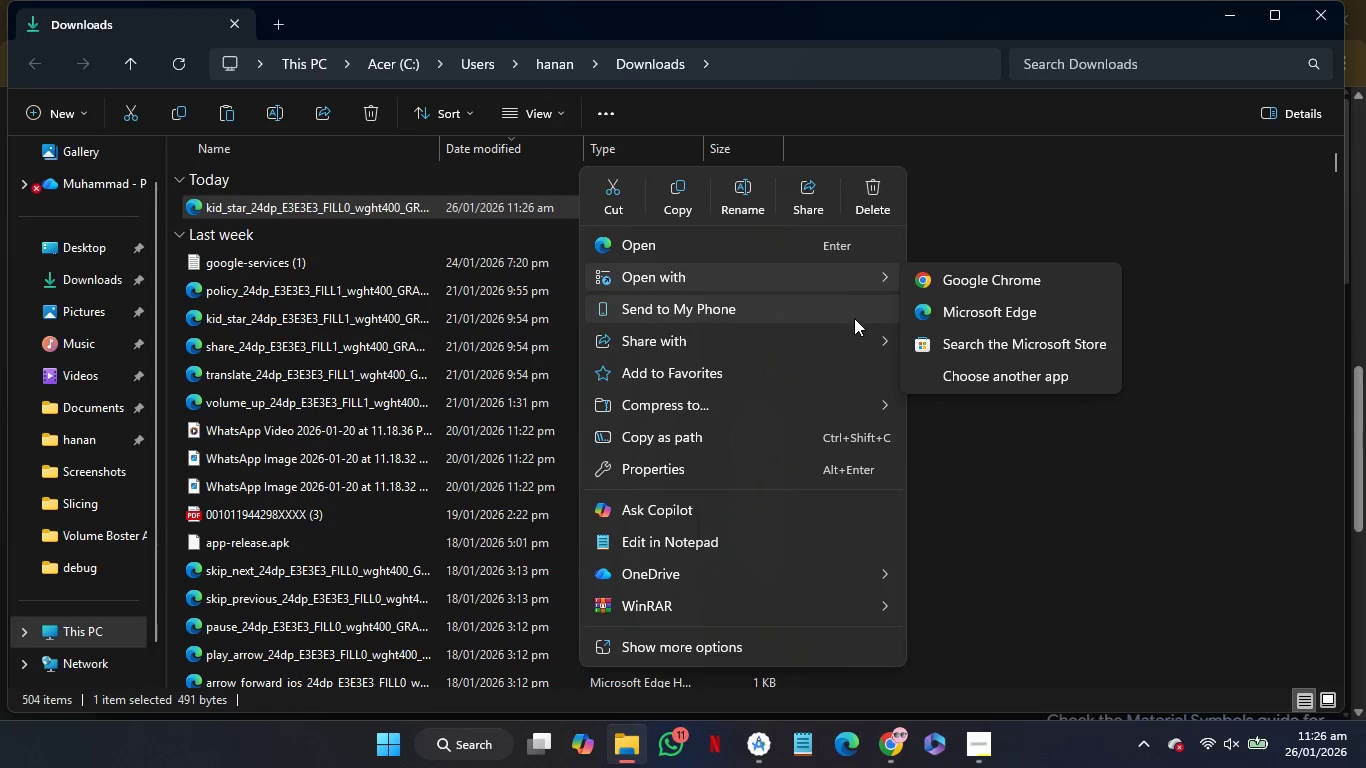 
mouse_move([855, 349])
 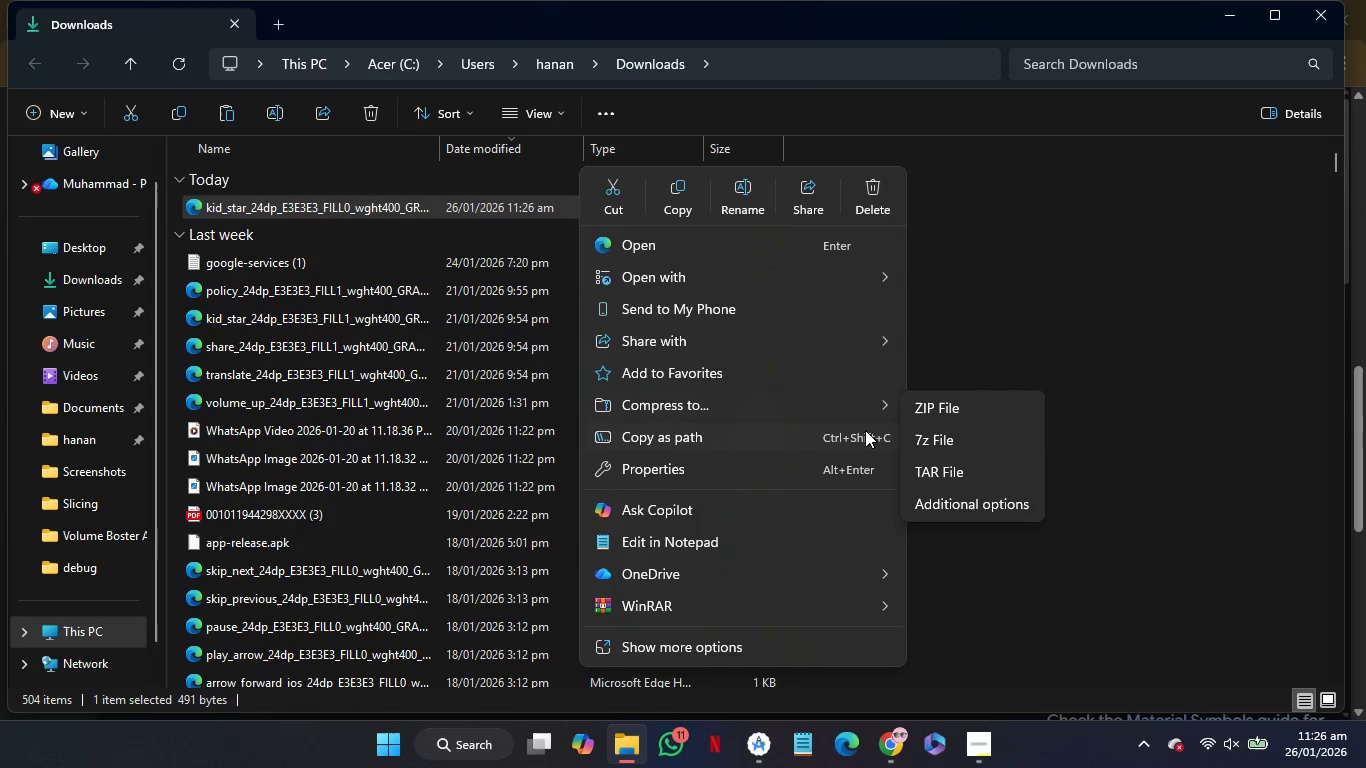 
left_click([864, 432])
 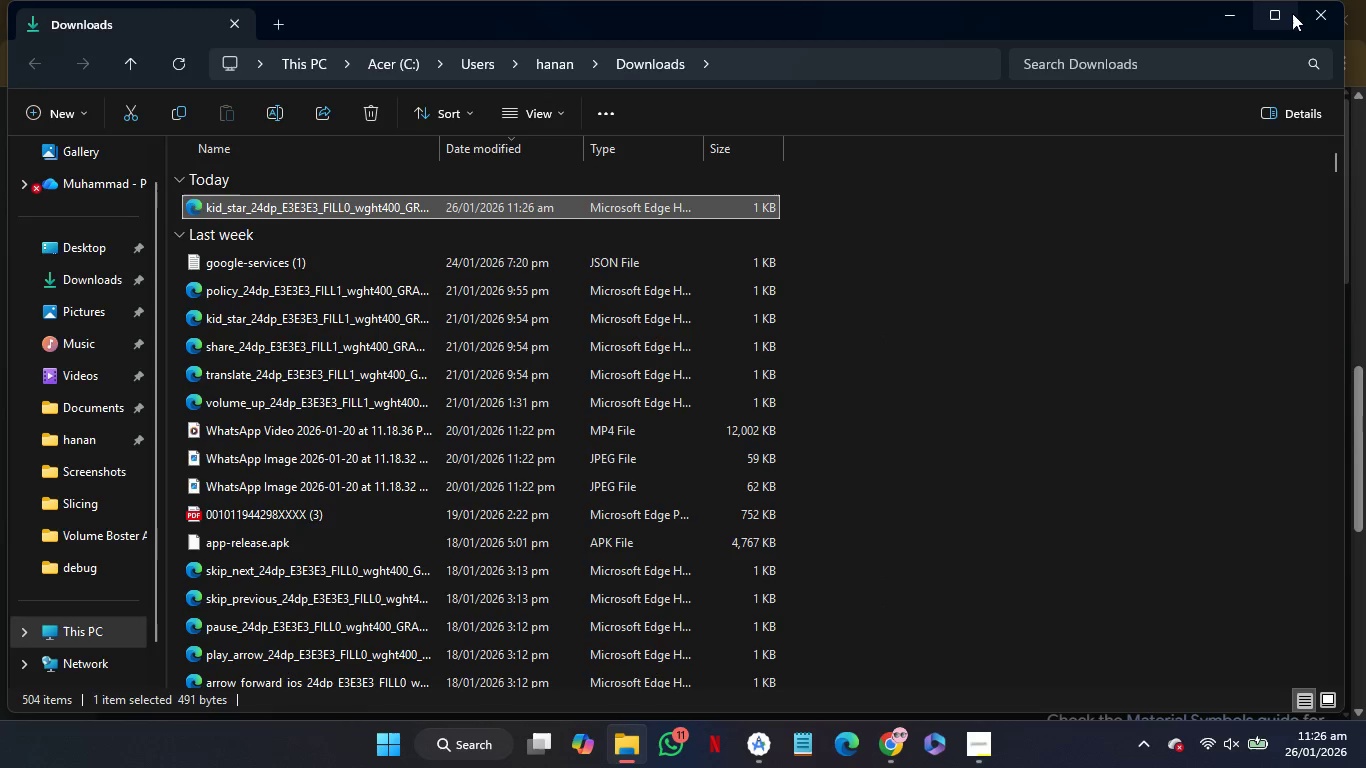 
left_click([1311, 10])
 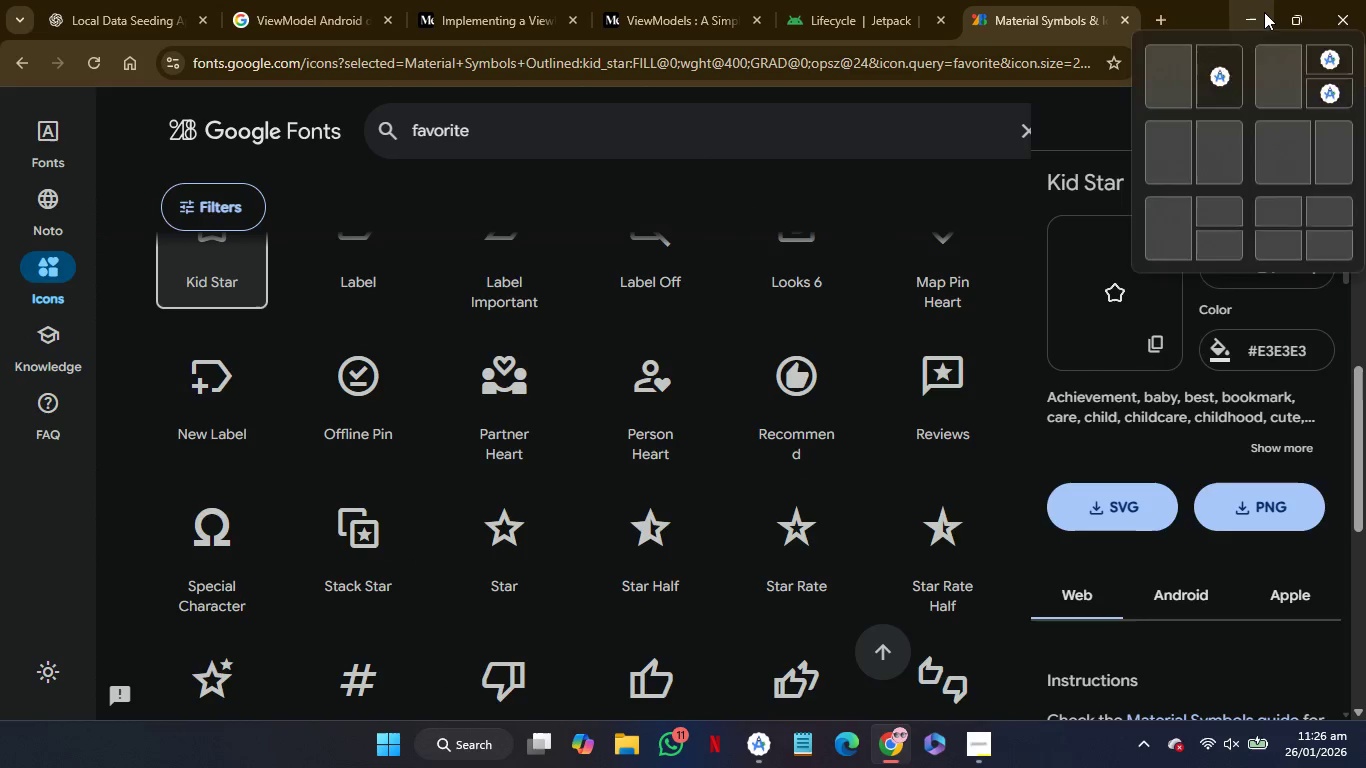 
left_click([1257, 13])
 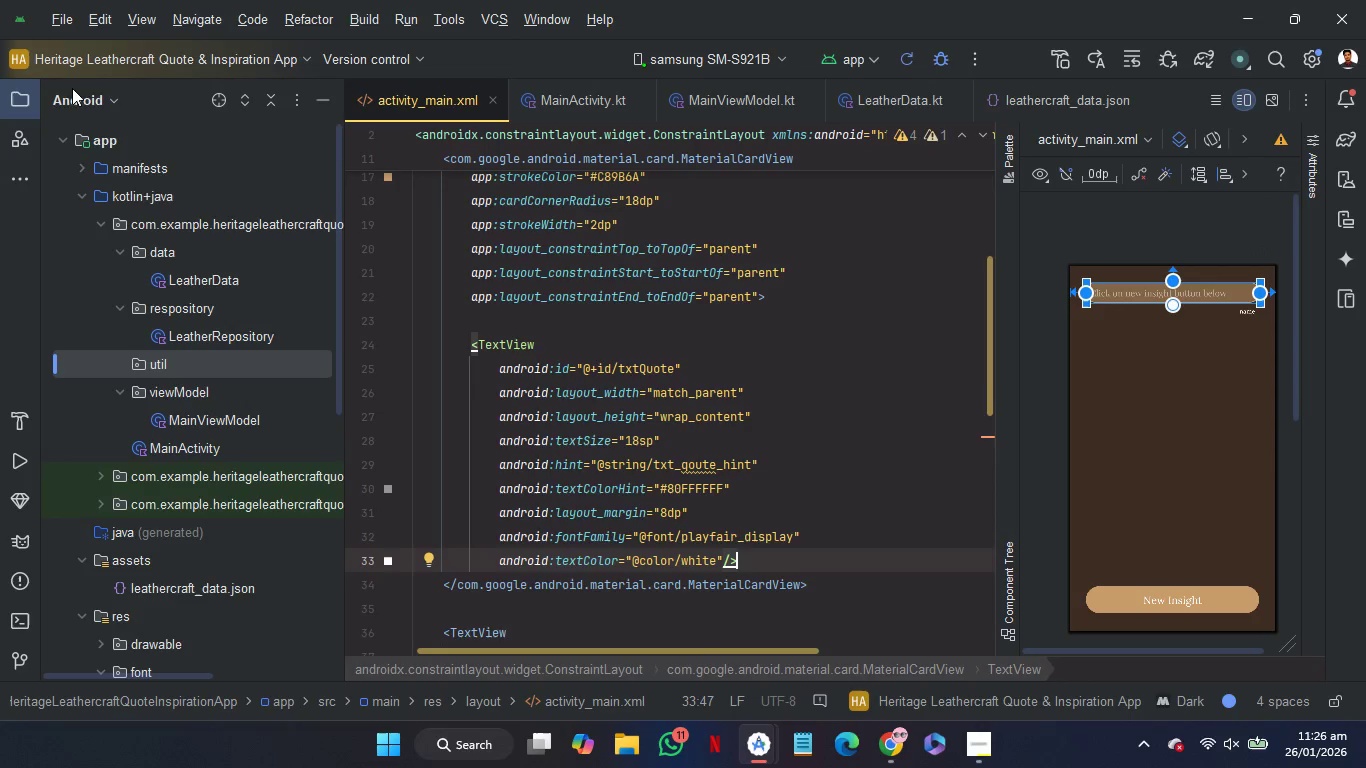 
left_click([15, 146])
 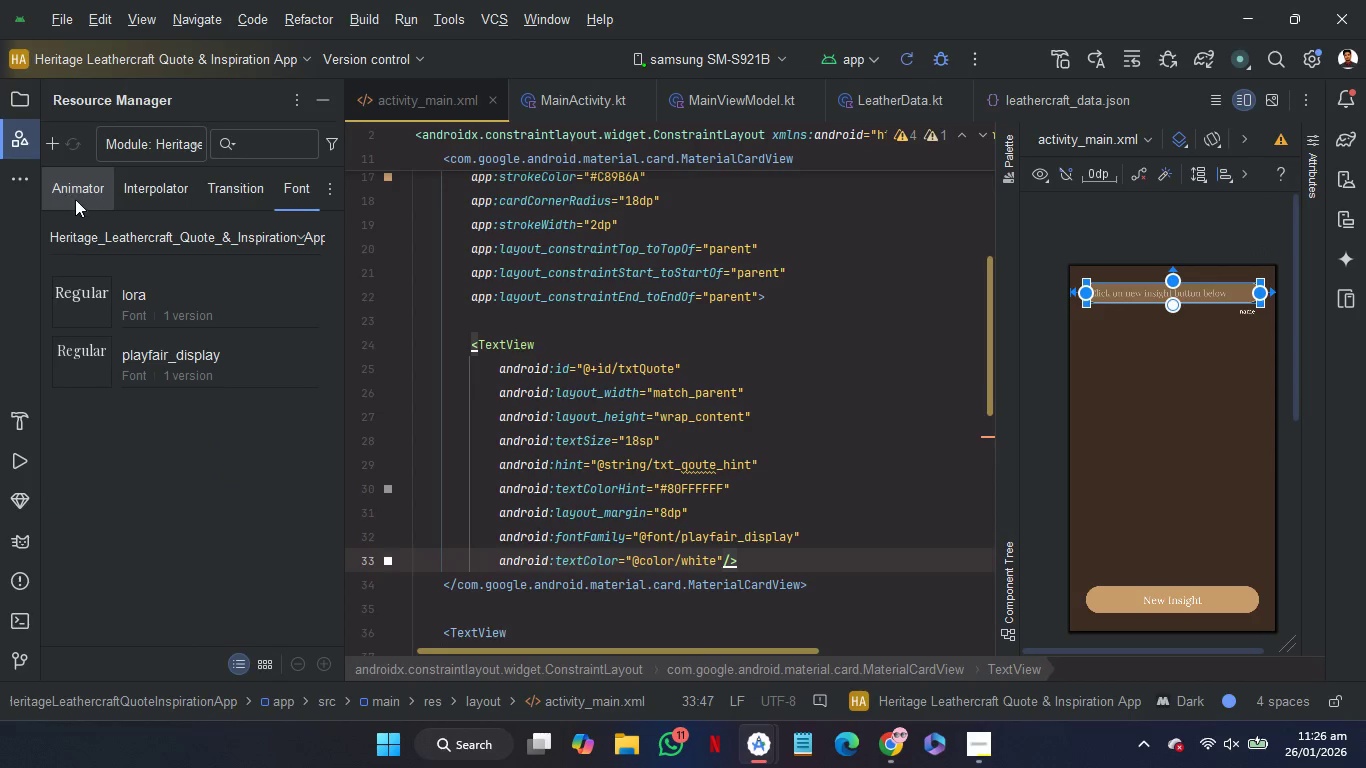 
scroll: coordinate [109, 201], scroll_direction: up, amount: 35.0
 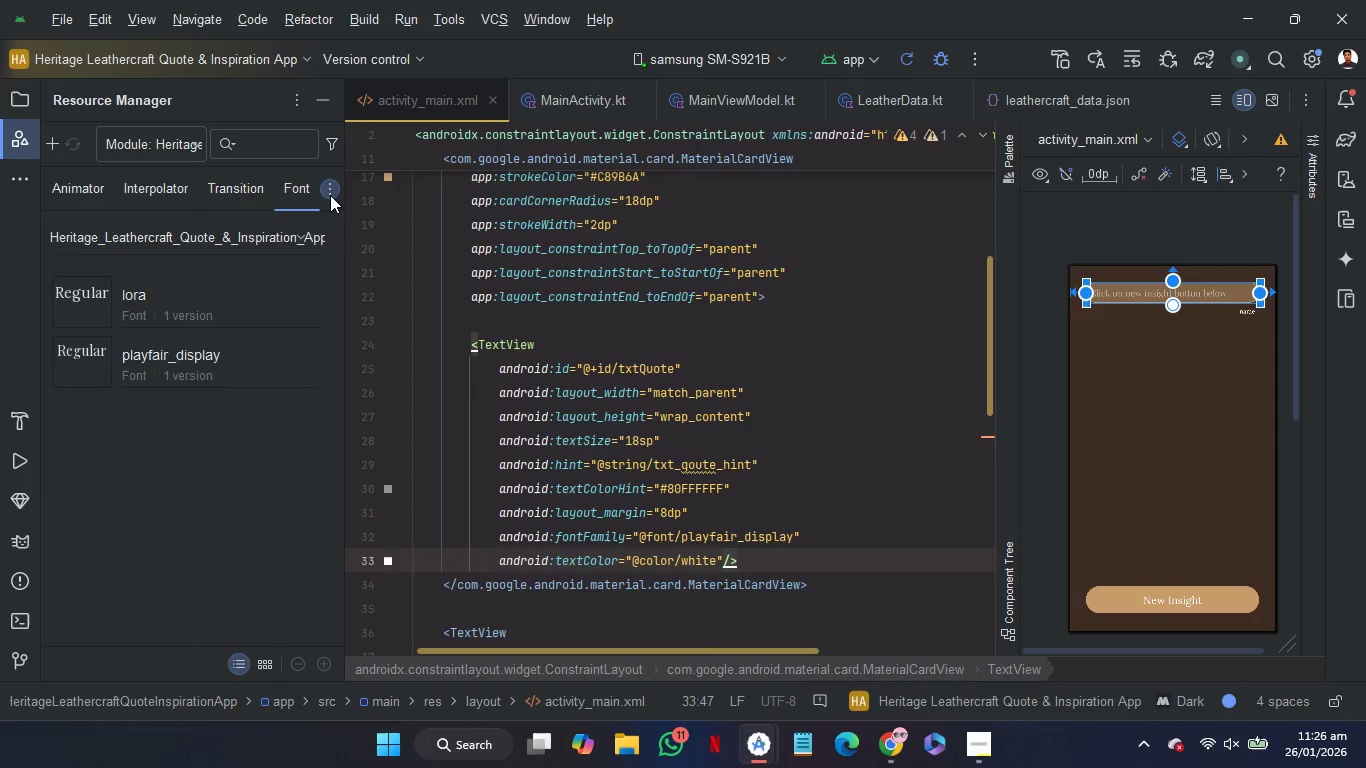 
left_click([331, 195])
 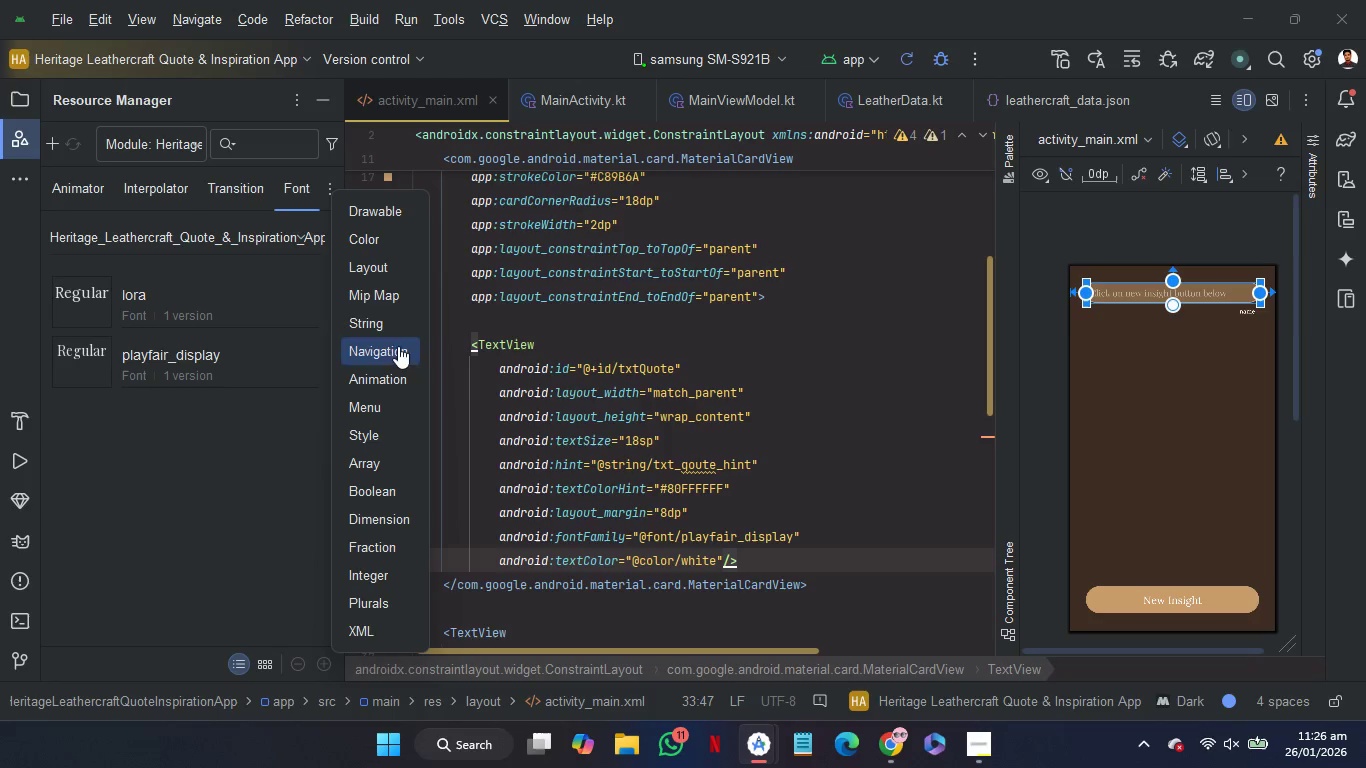 
left_click([388, 214])
 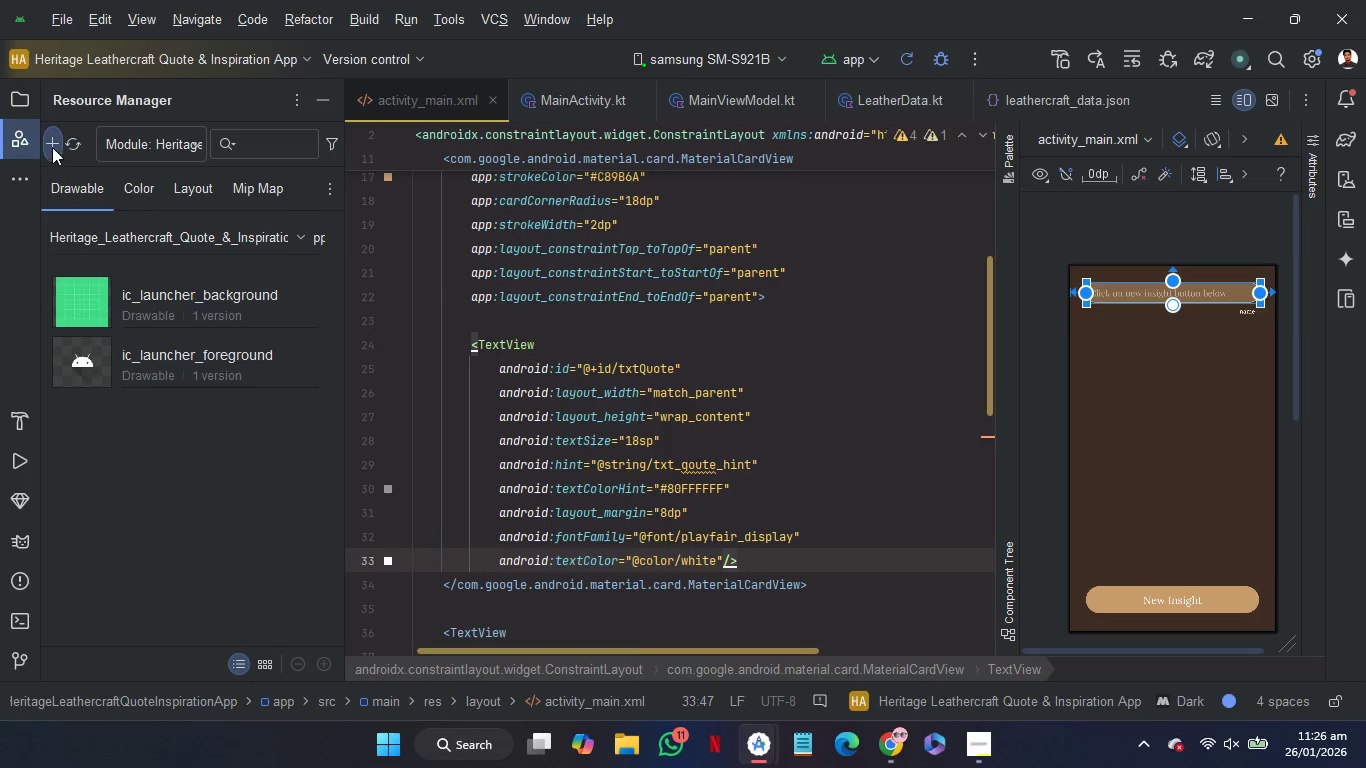 
left_click([52, 146])
 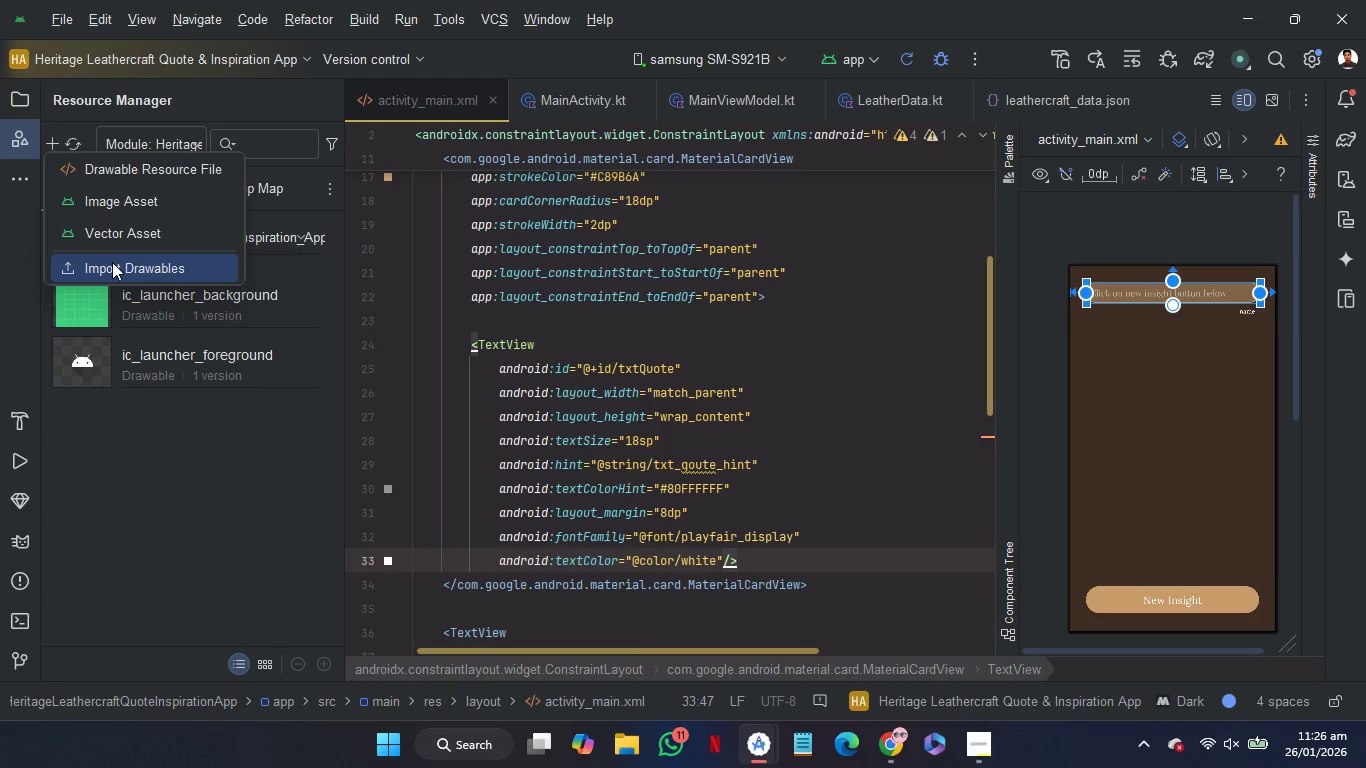 
left_click([112, 262])
 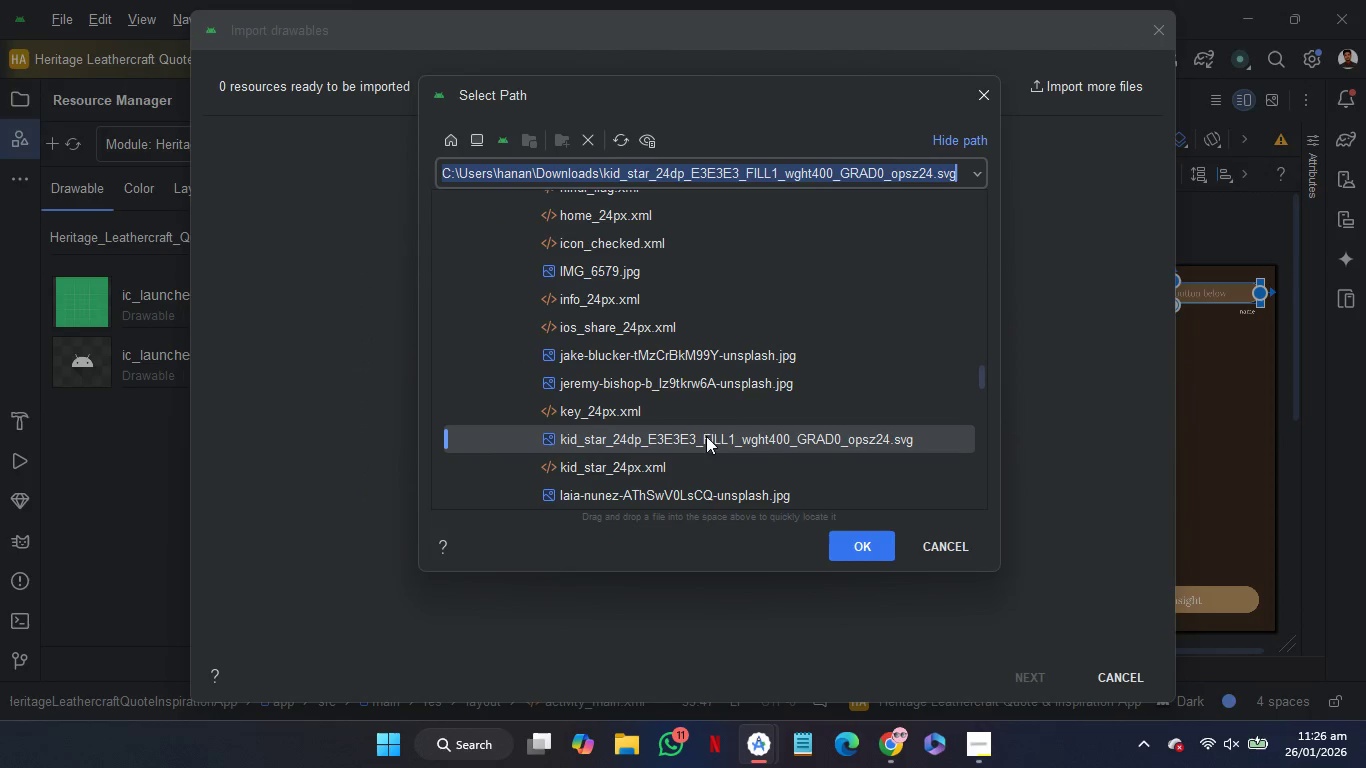 
key(Control+V)
 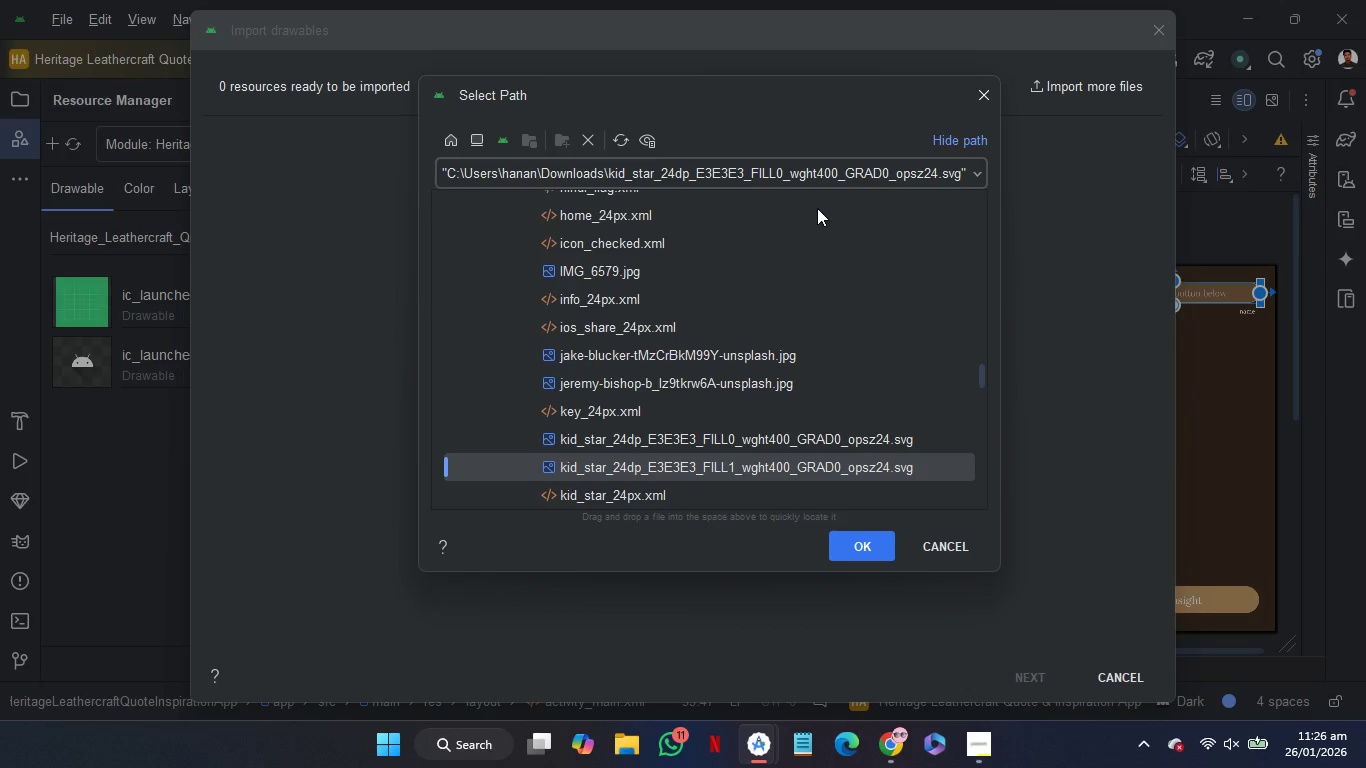 
key(Enter)
 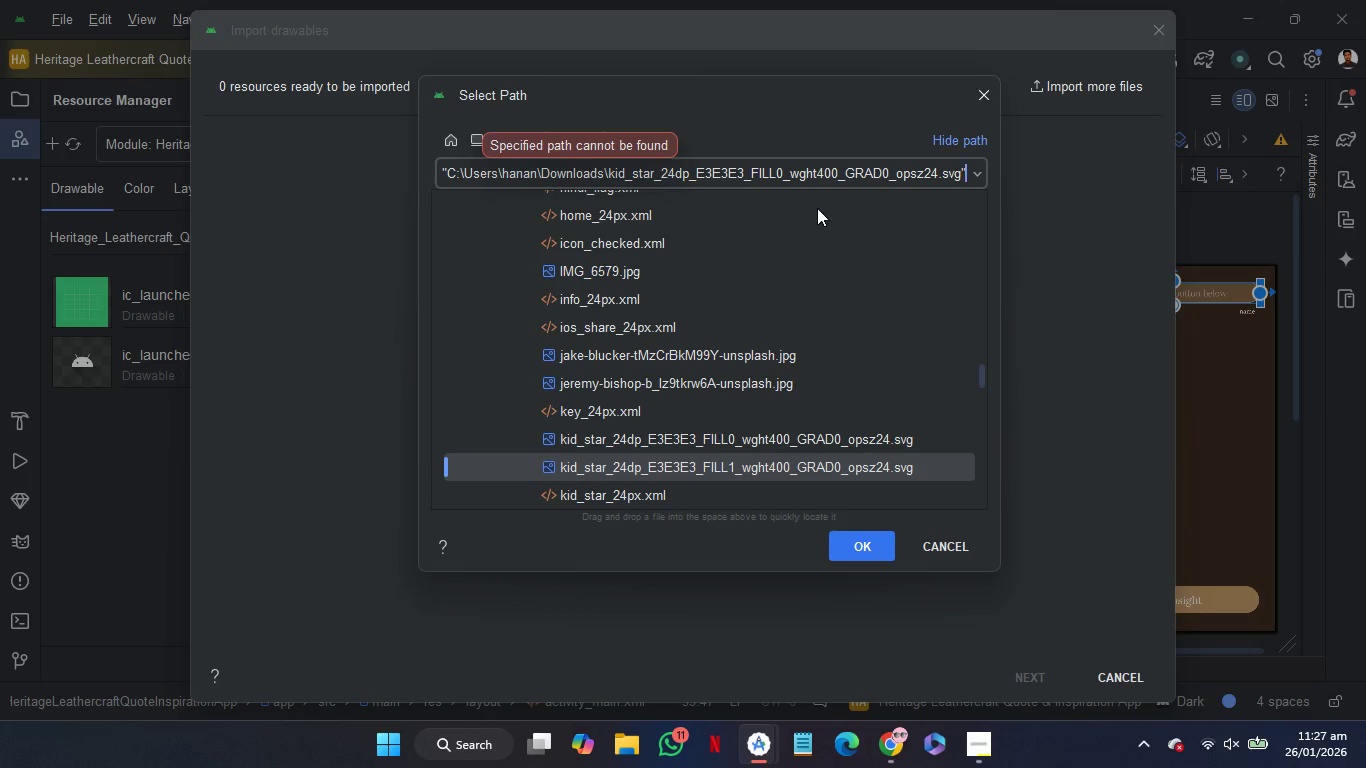 
wait(6.72)
 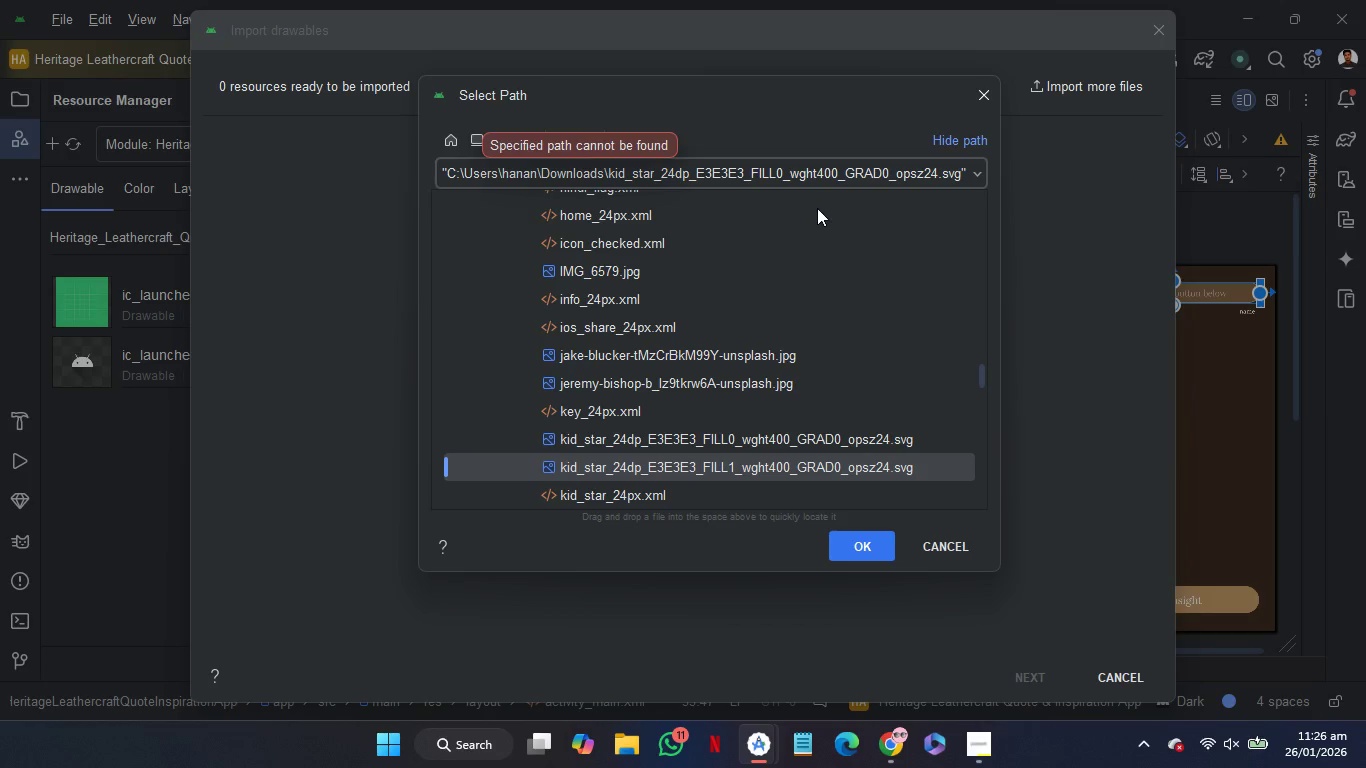 
key(Backspace)
 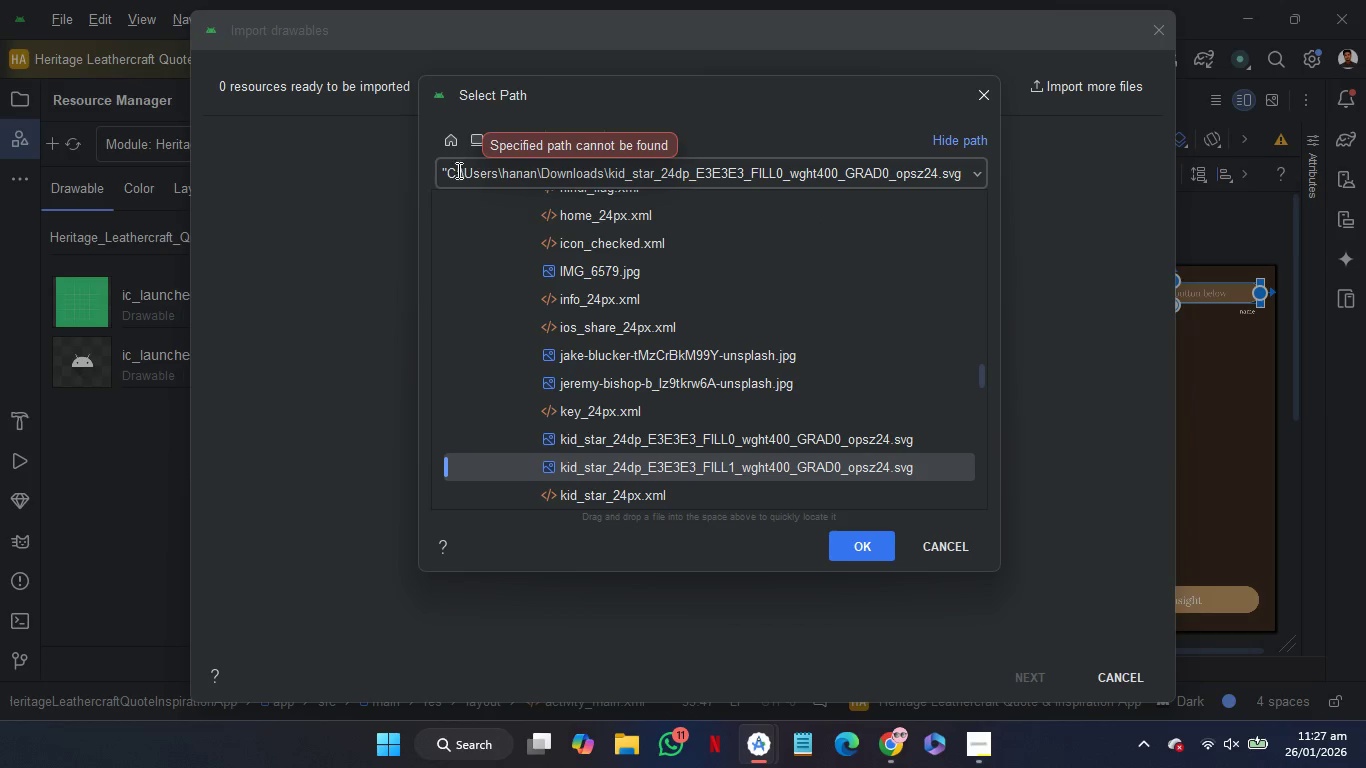 
left_click([452, 173])
 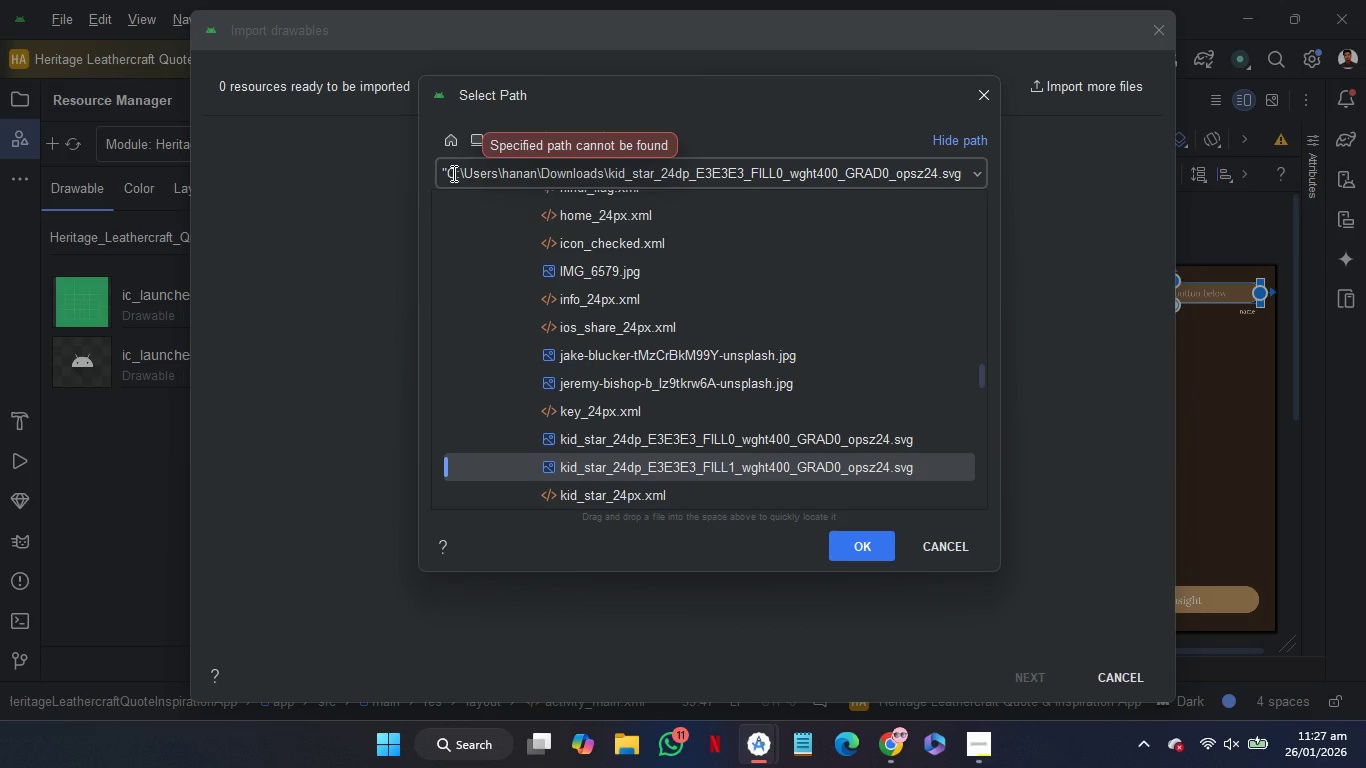 
key(ArrowLeft)
 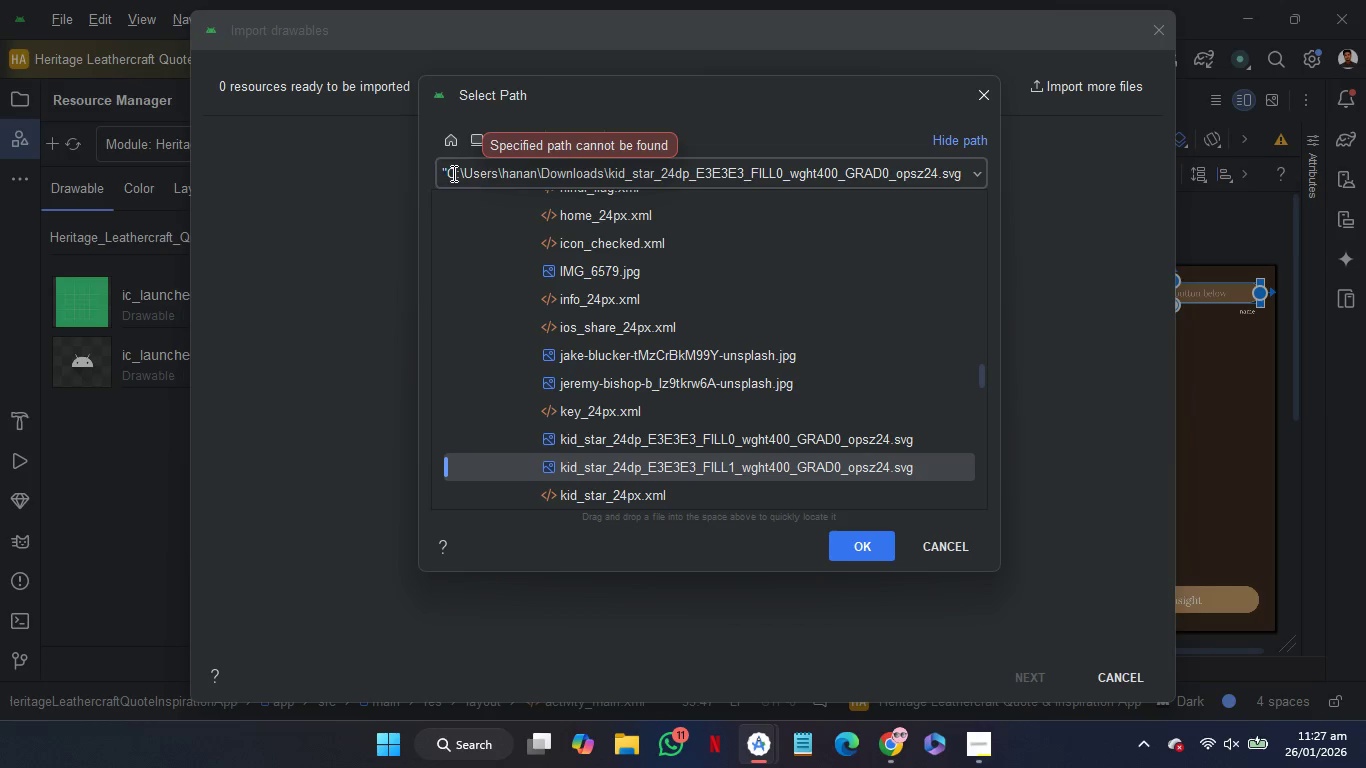 
key(Backspace)
 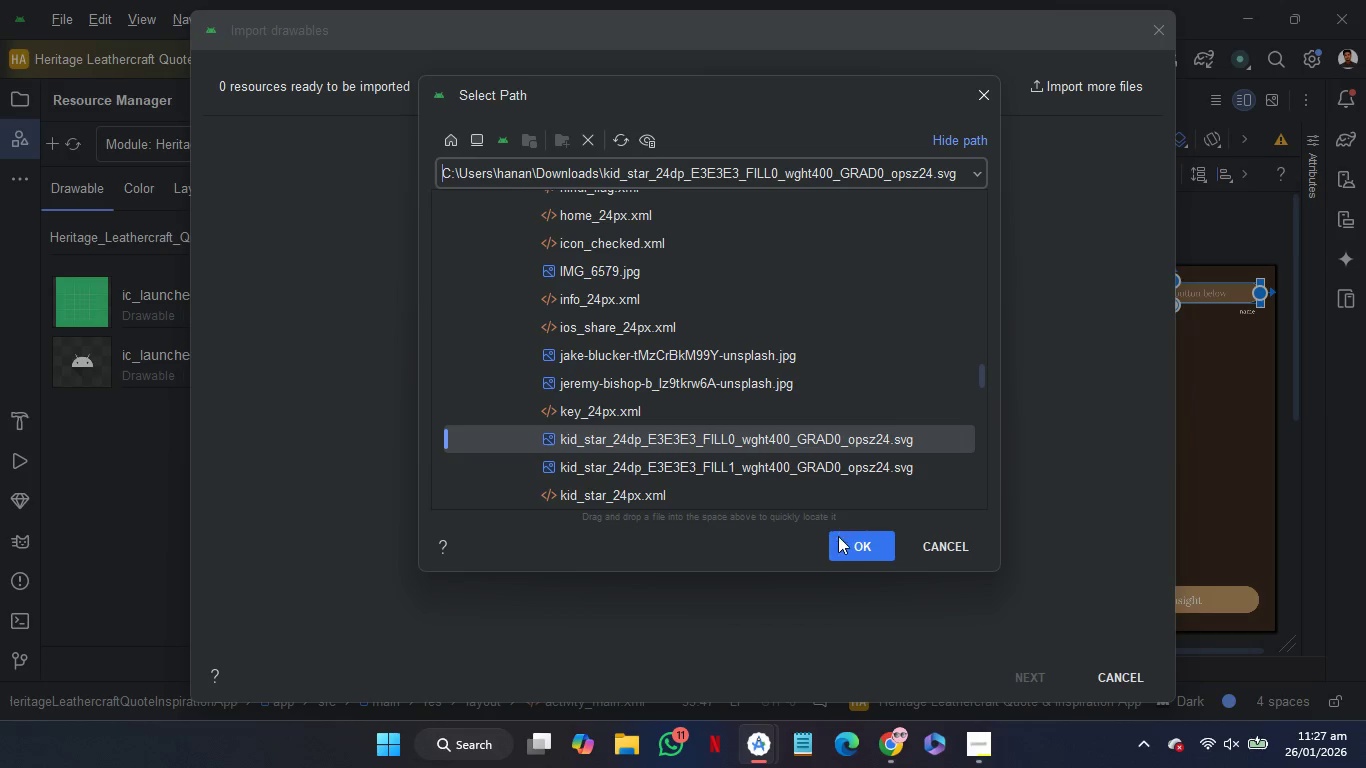 
left_click([838, 542])
 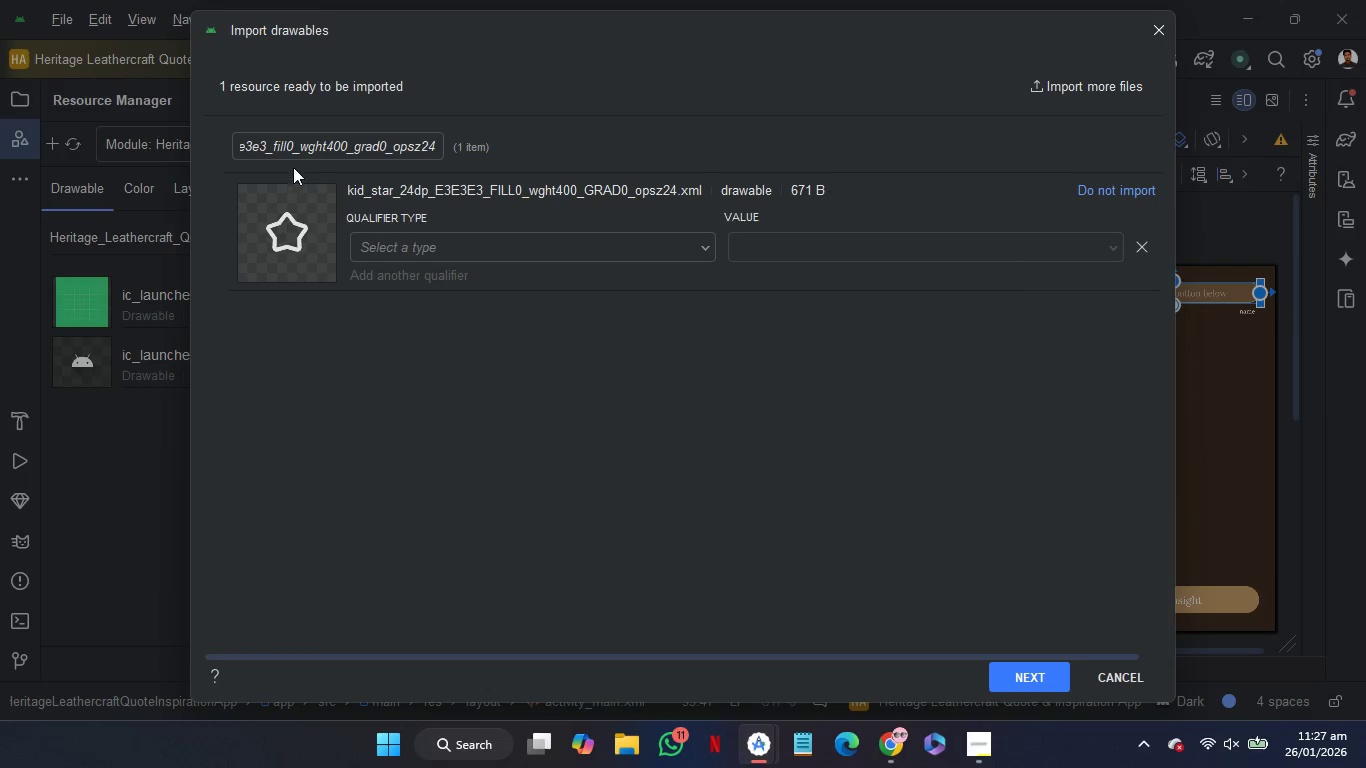 
scroll: coordinate [298, 140], scroll_direction: up, amount: 29.0
 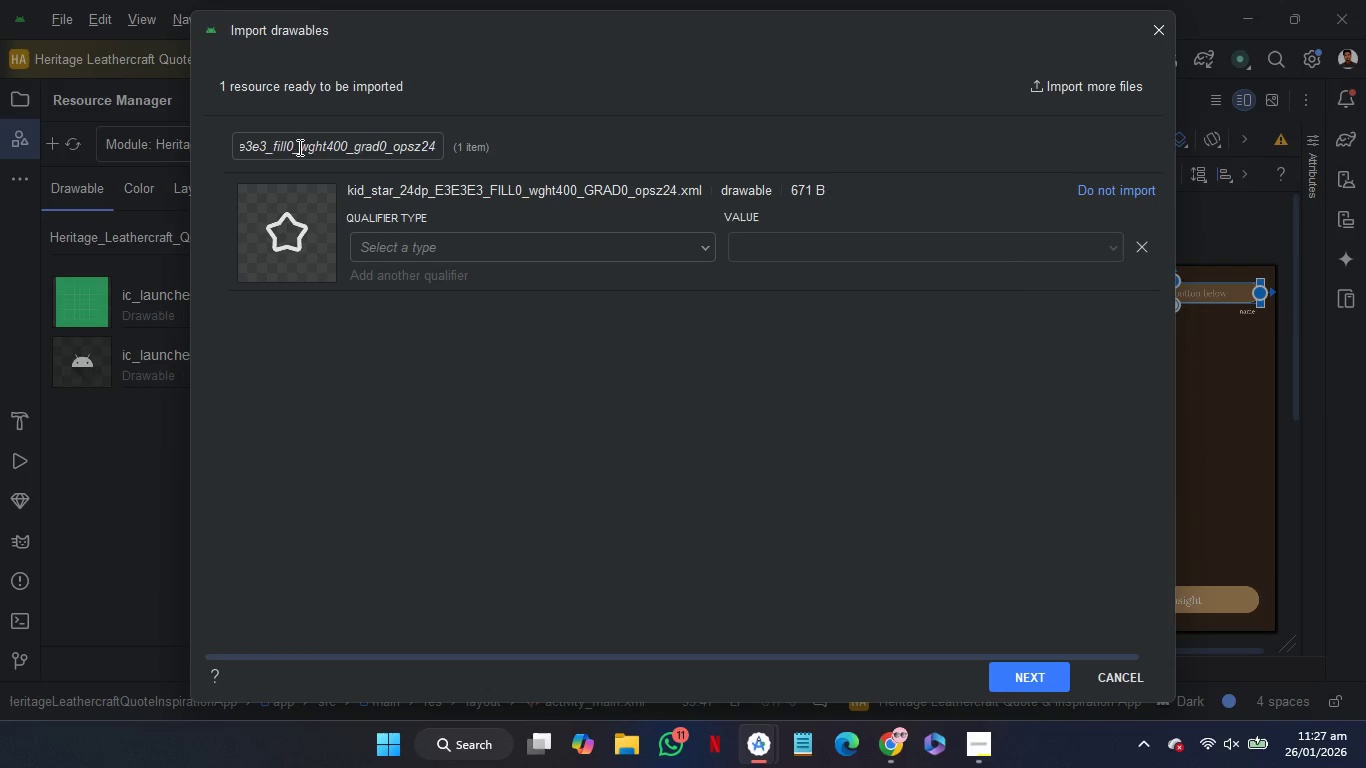 
left_click([298, 147])
 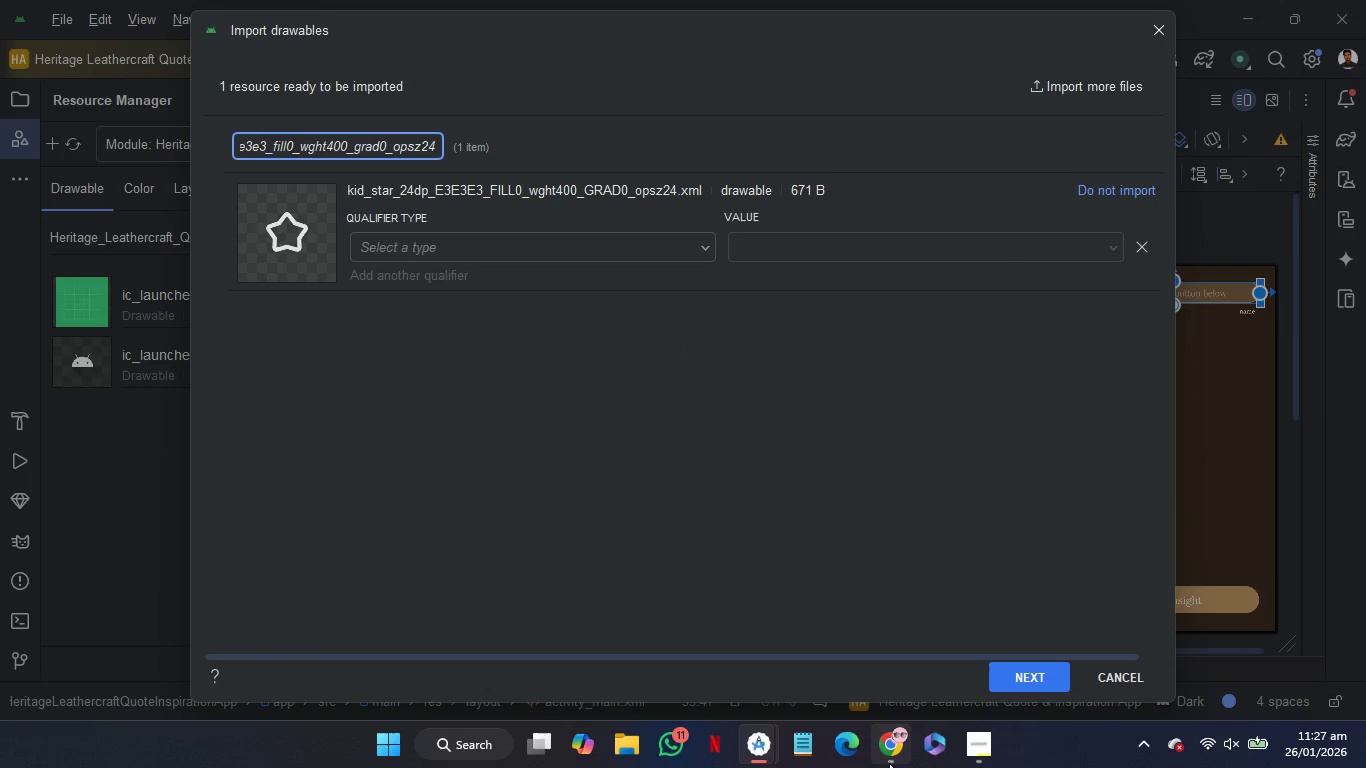 
left_click([889, 763])
 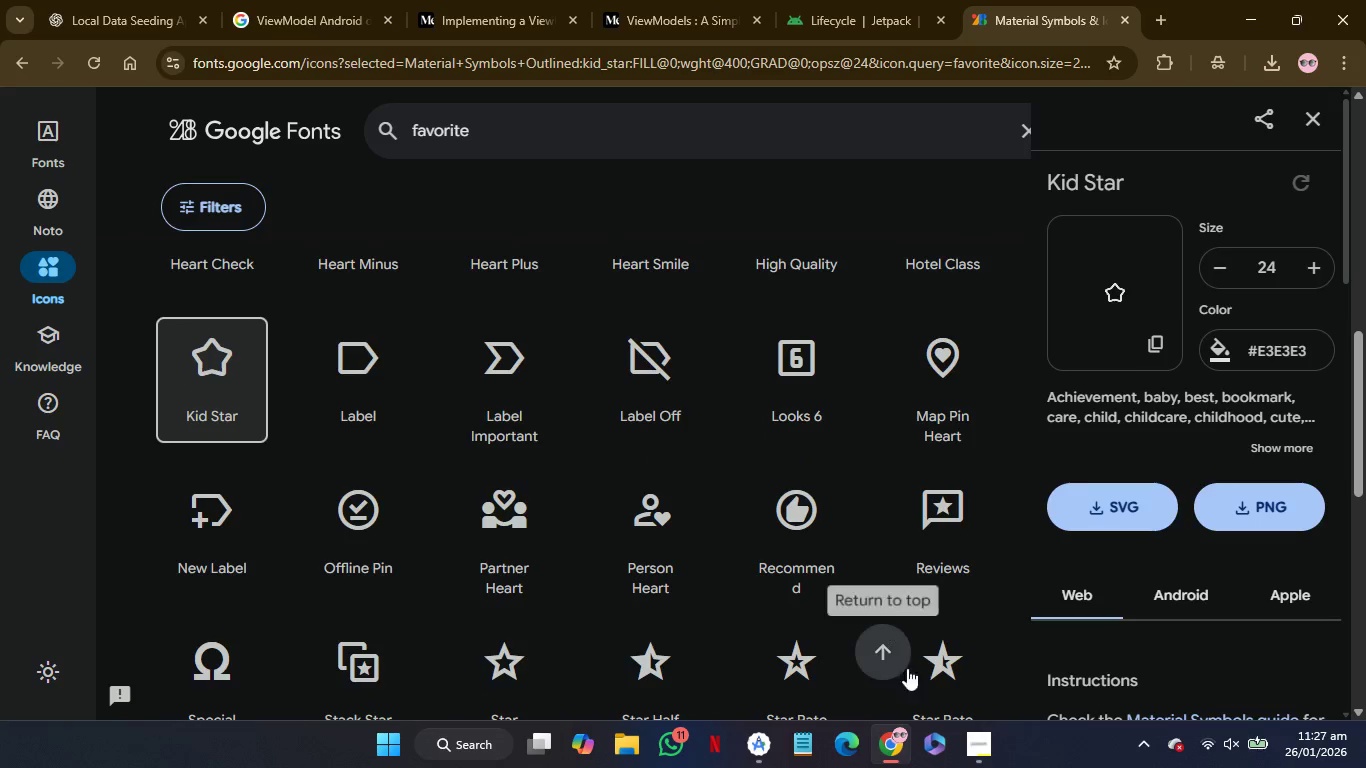 
left_click([884, 750])
 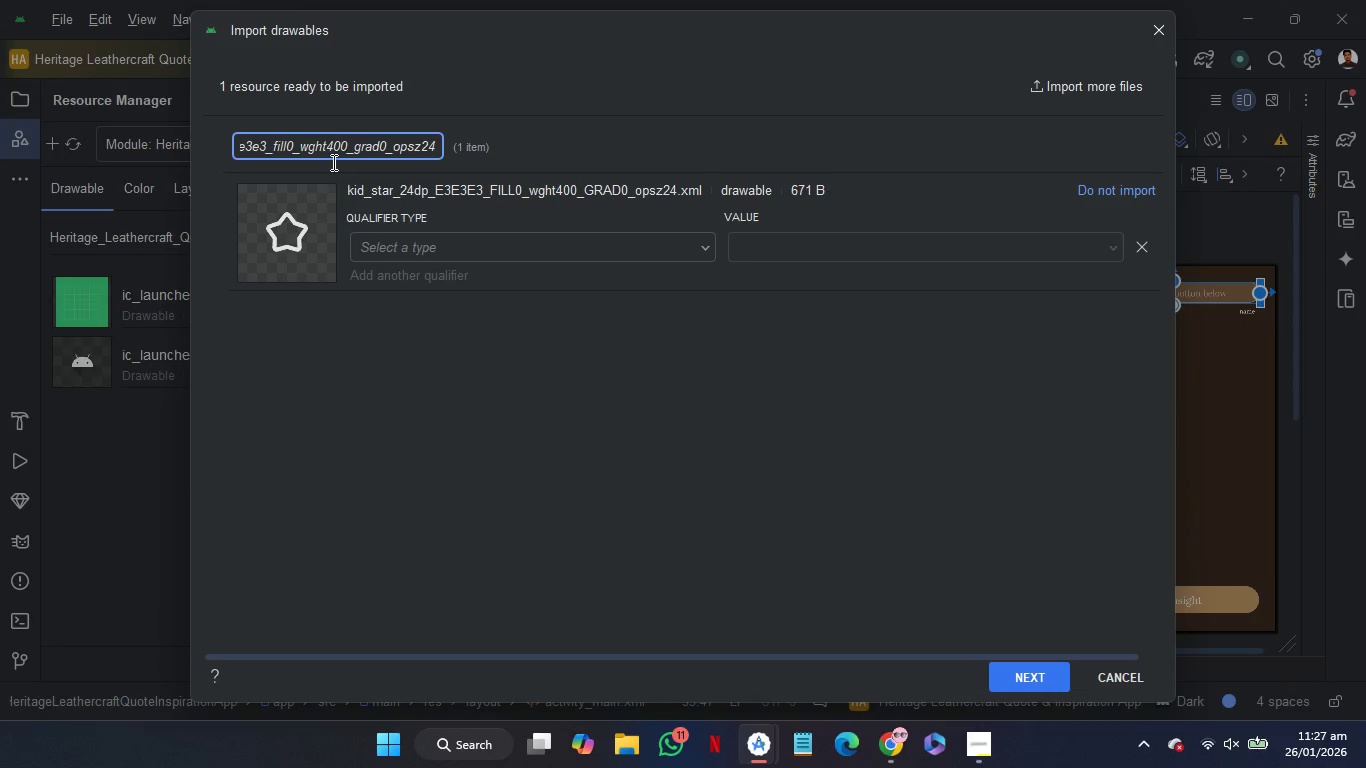 
hold_key(key=ArrowLeft, duration=1.5)
 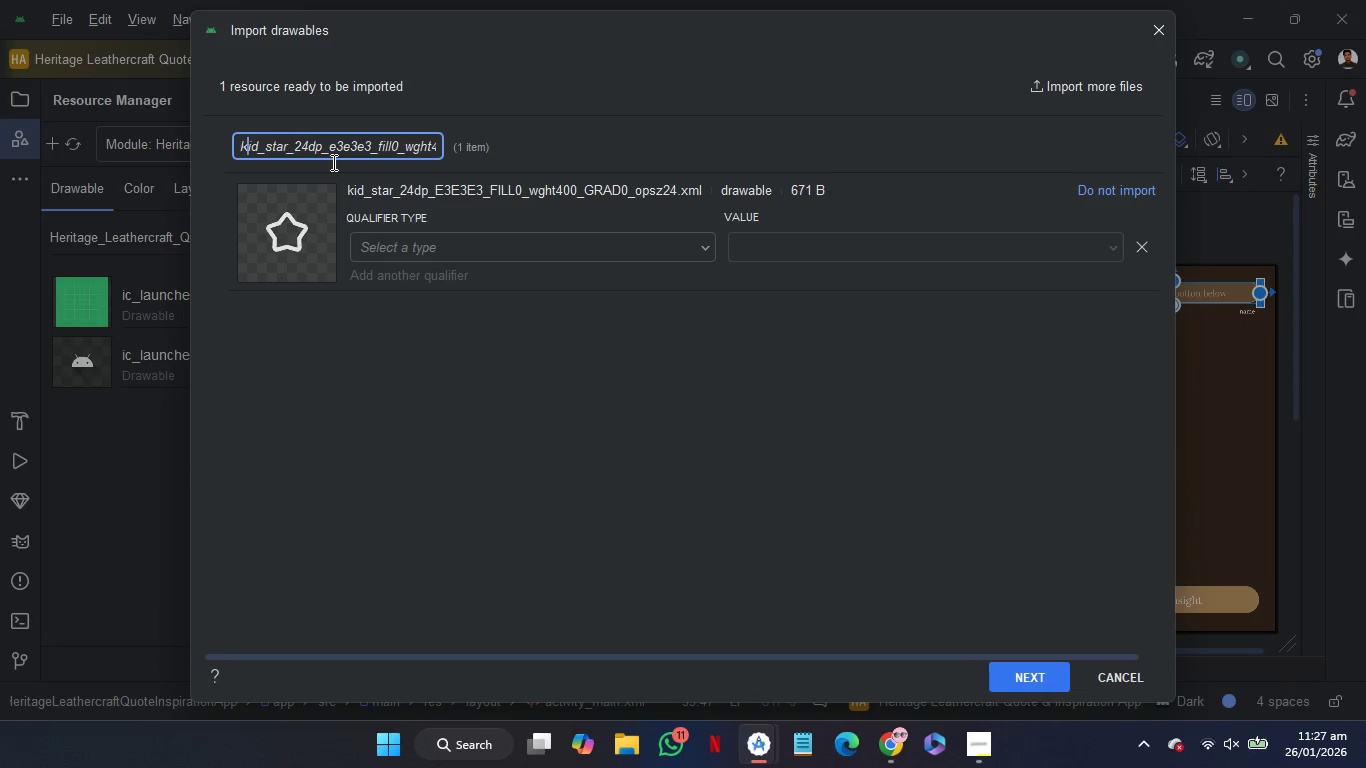 
hold_key(key=ArrowLeft, duration=0.39)
 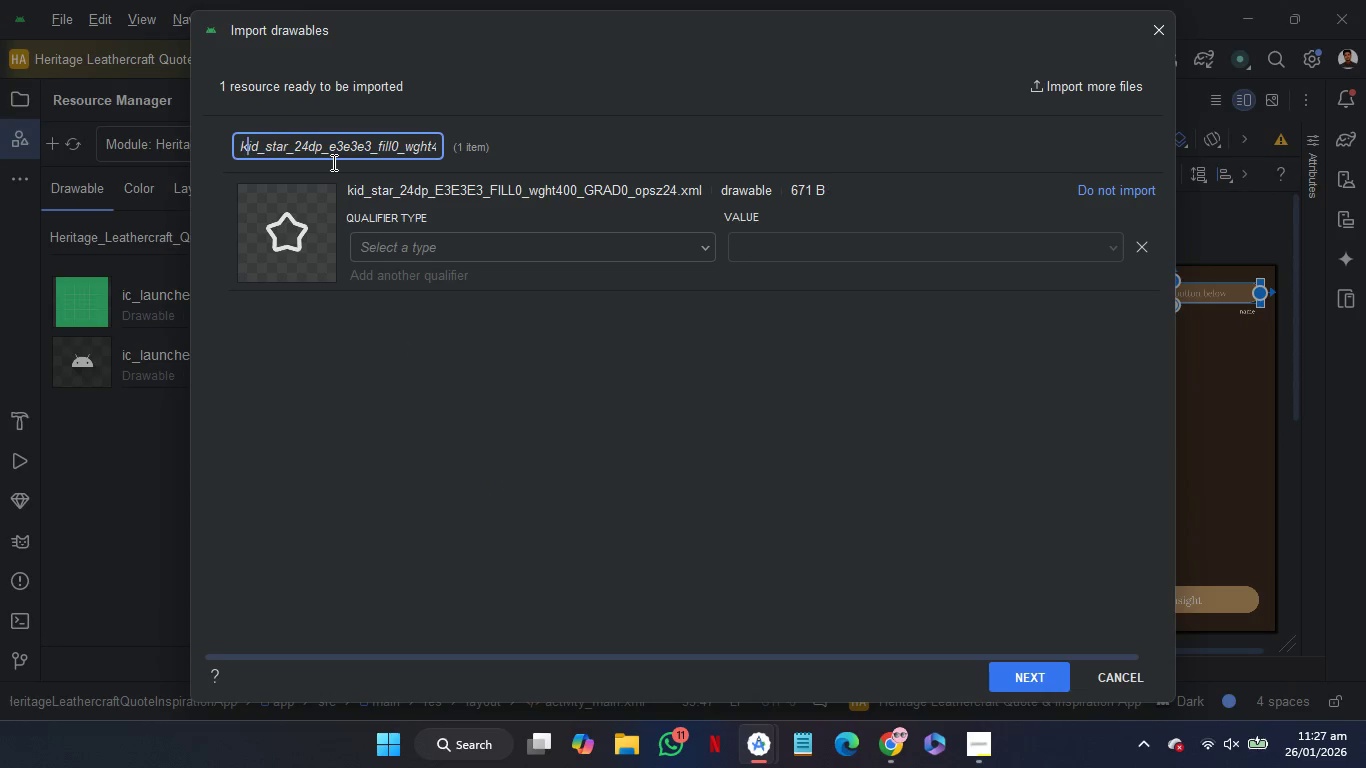 
hold_key(key=ArrowRight, duration=0.86)
 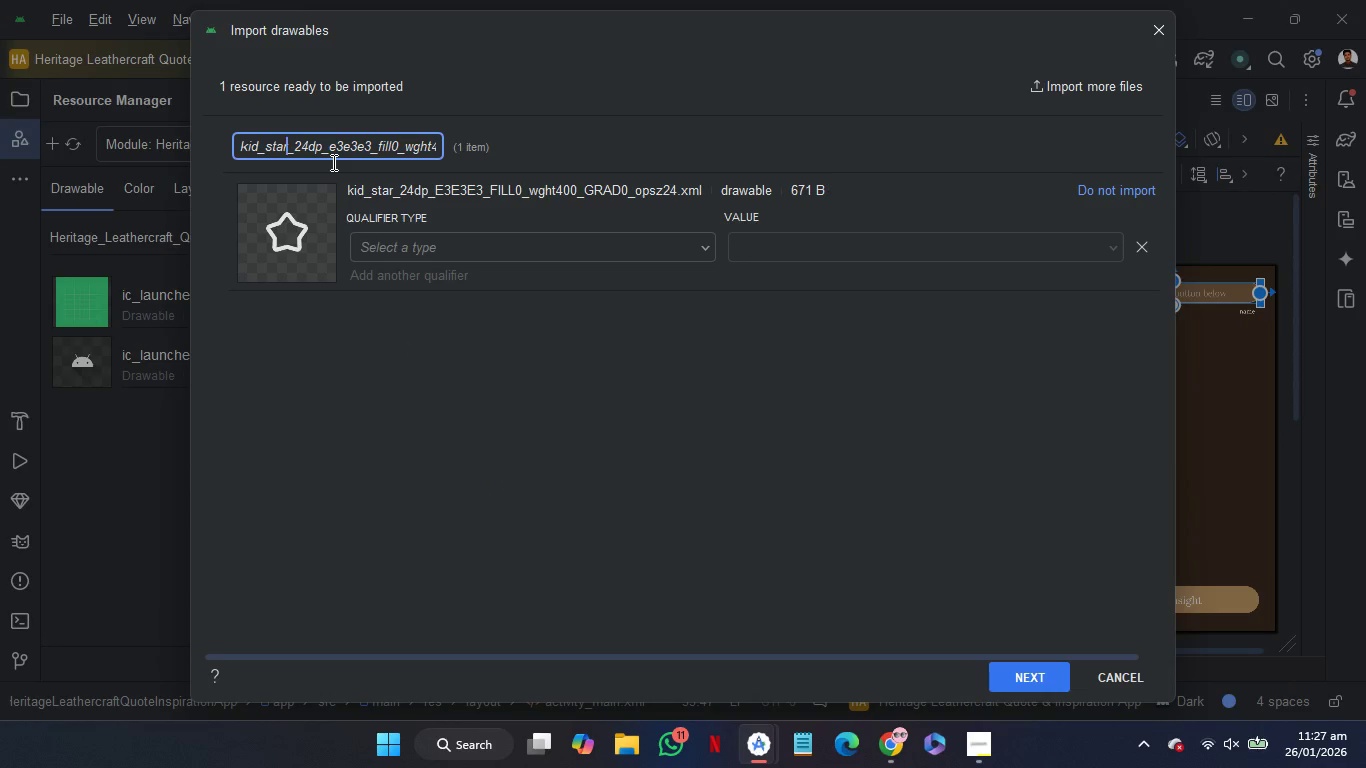 
key(Control+Shift+ArrowRight)
 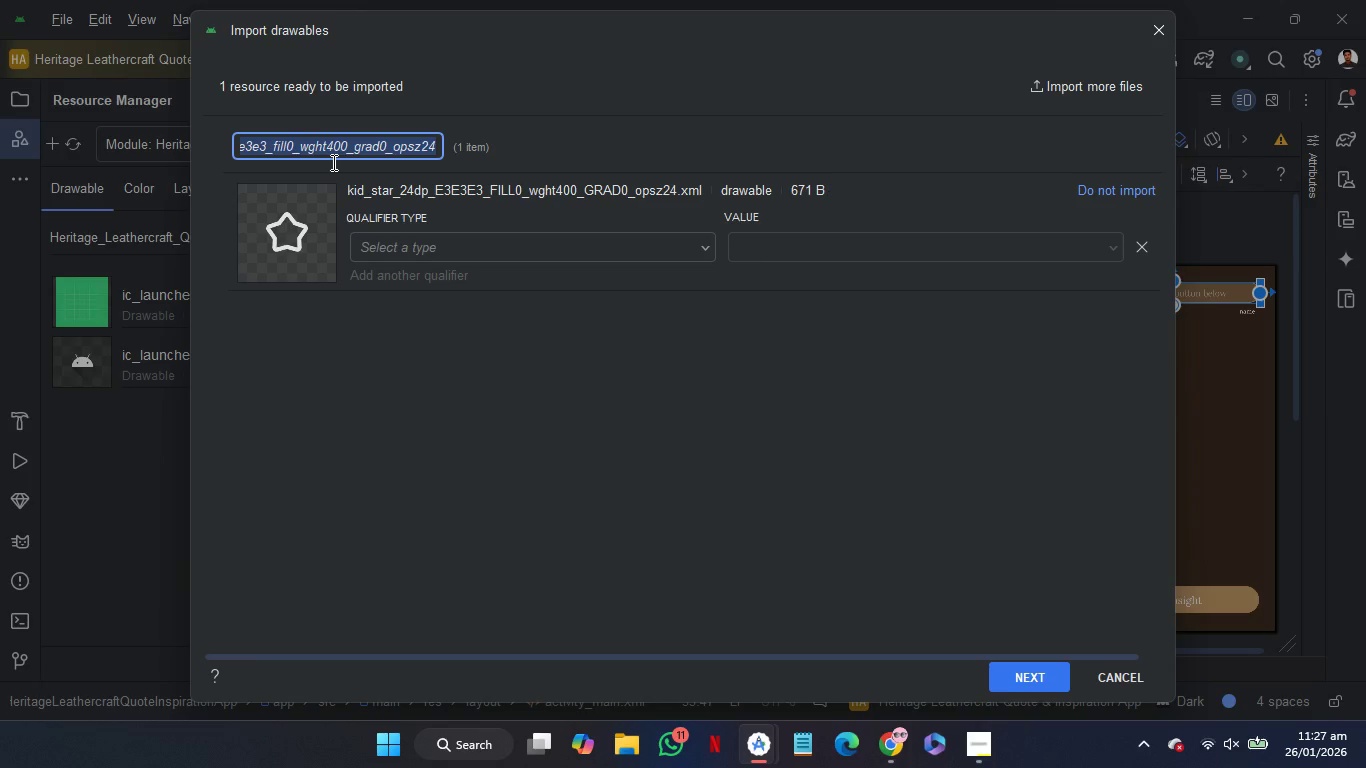 
key(Backspace)
 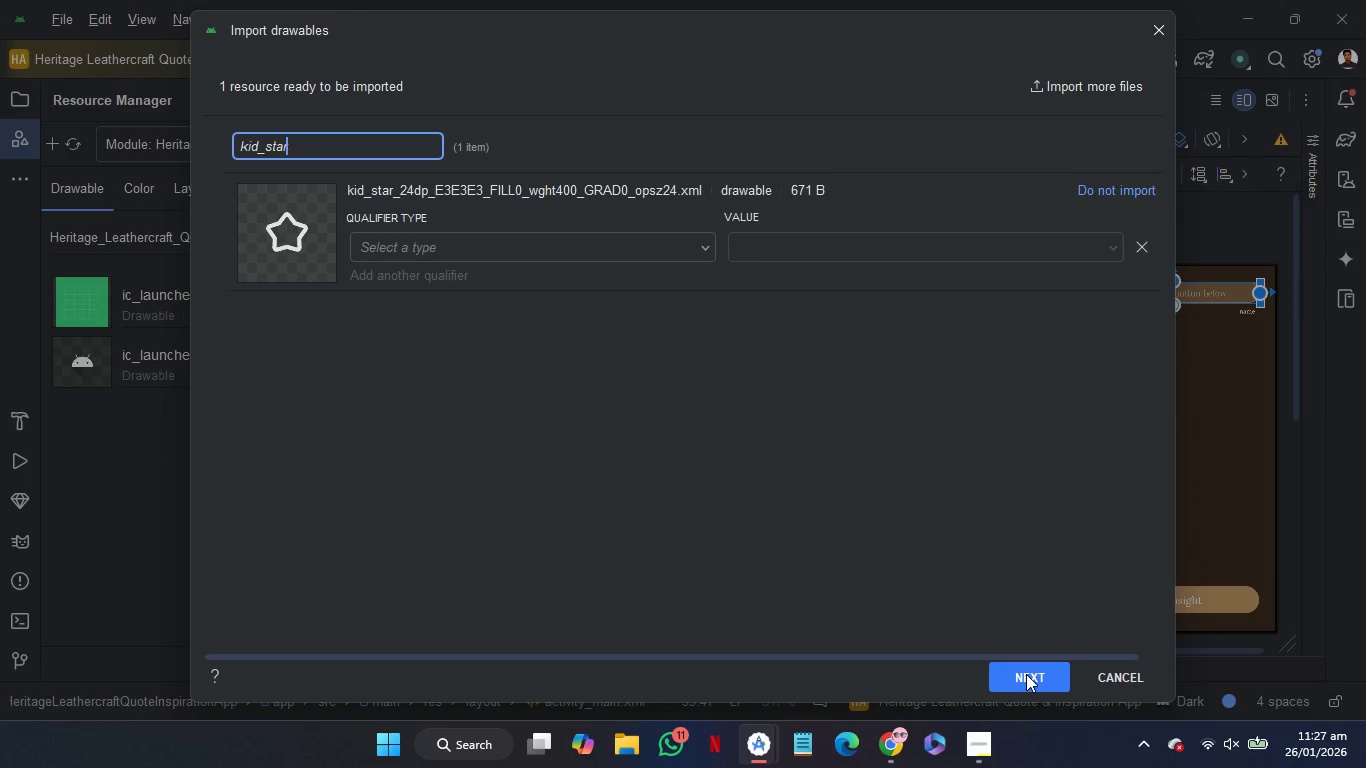 
left_click([1026, 674])
 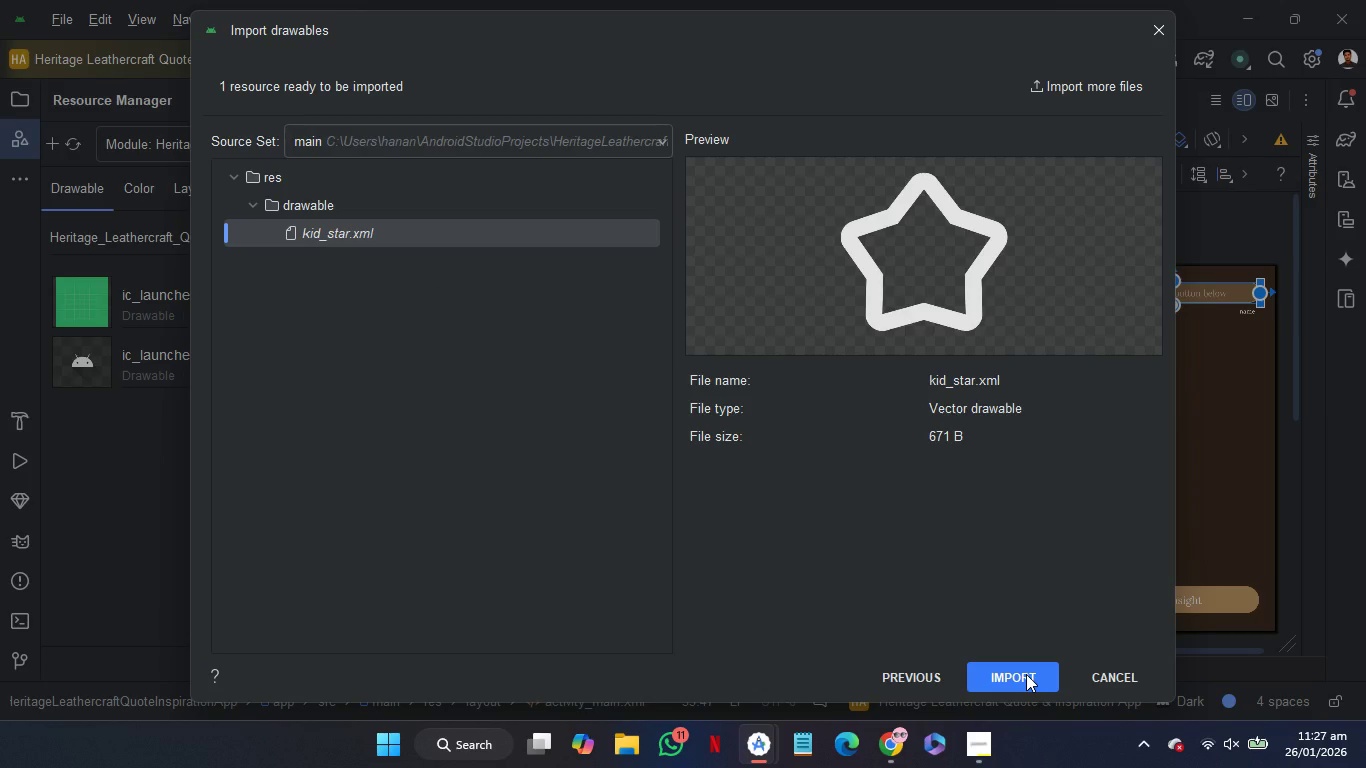 
left_click([1026, 674])
 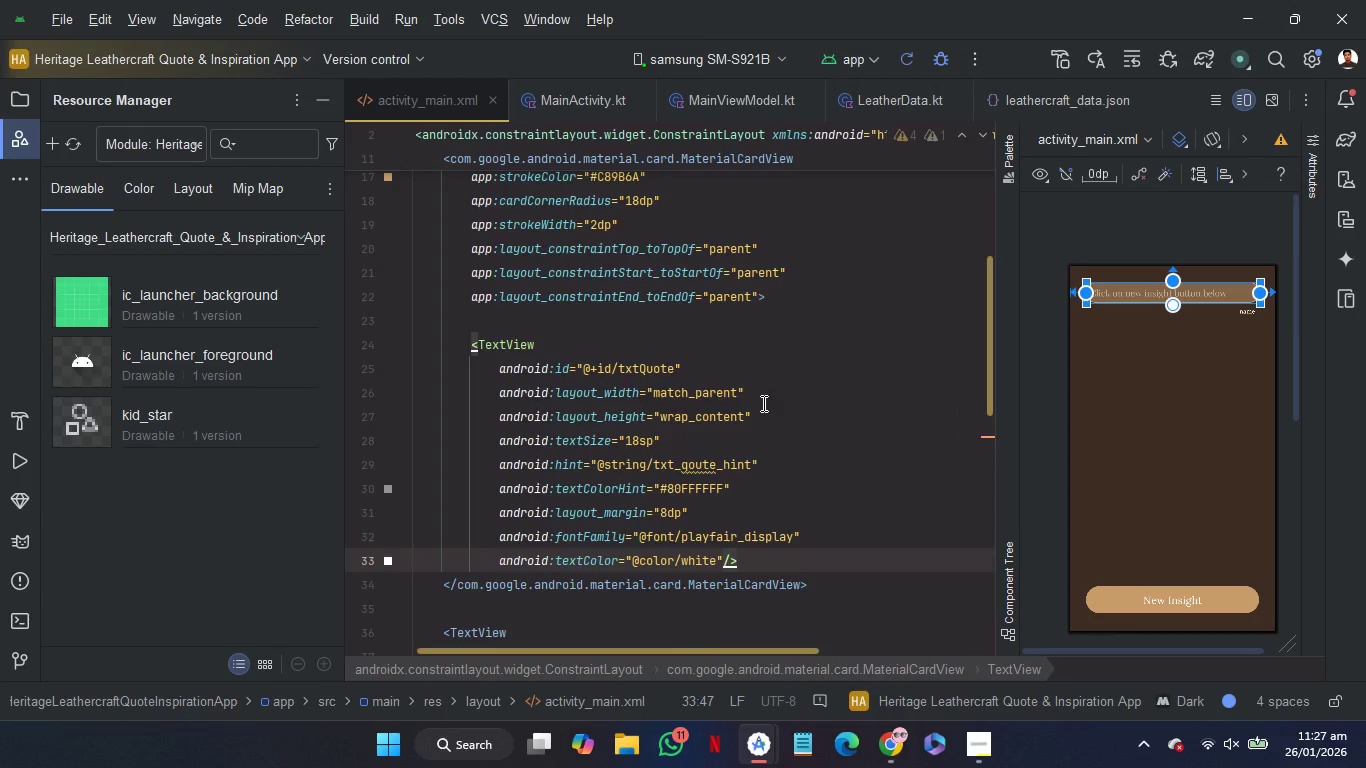 
left_click([685, 316])
 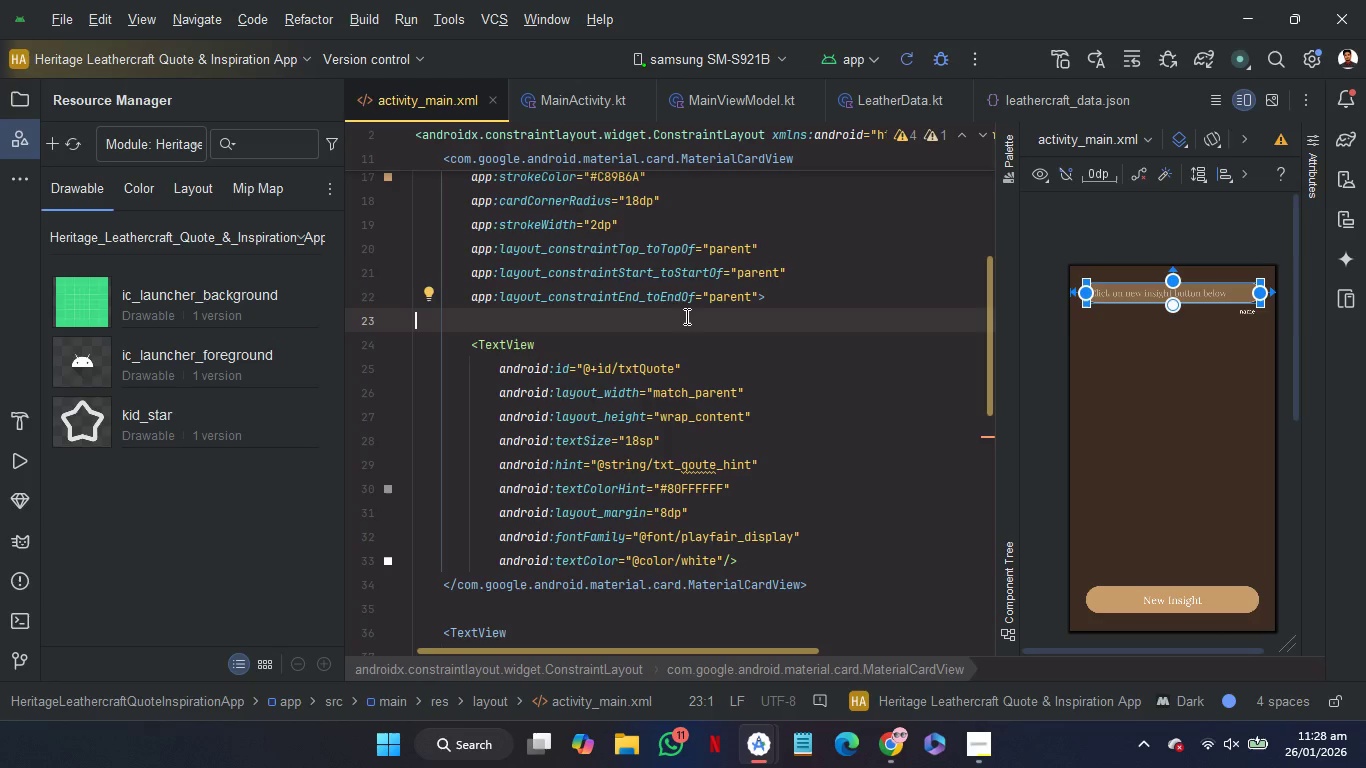 
wait(31.97)
 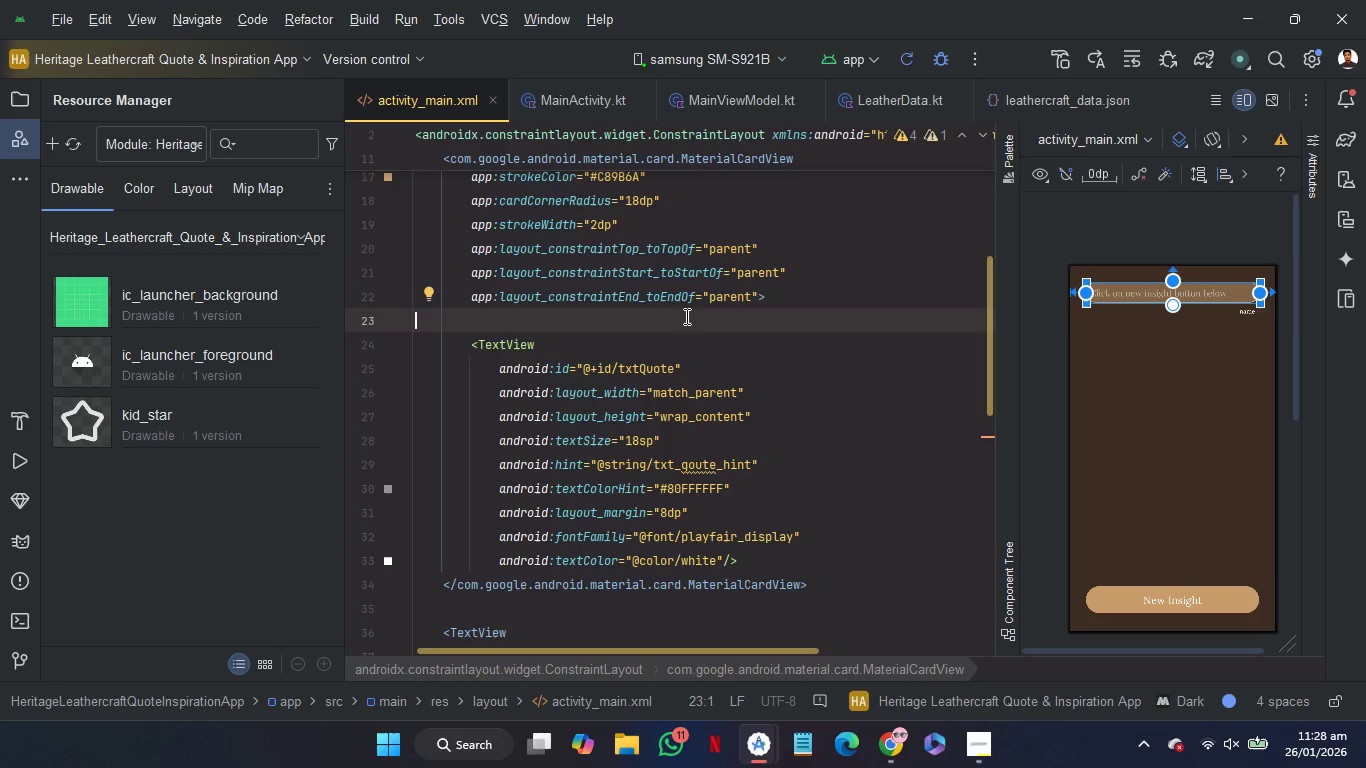 
left_click([773, 566])
 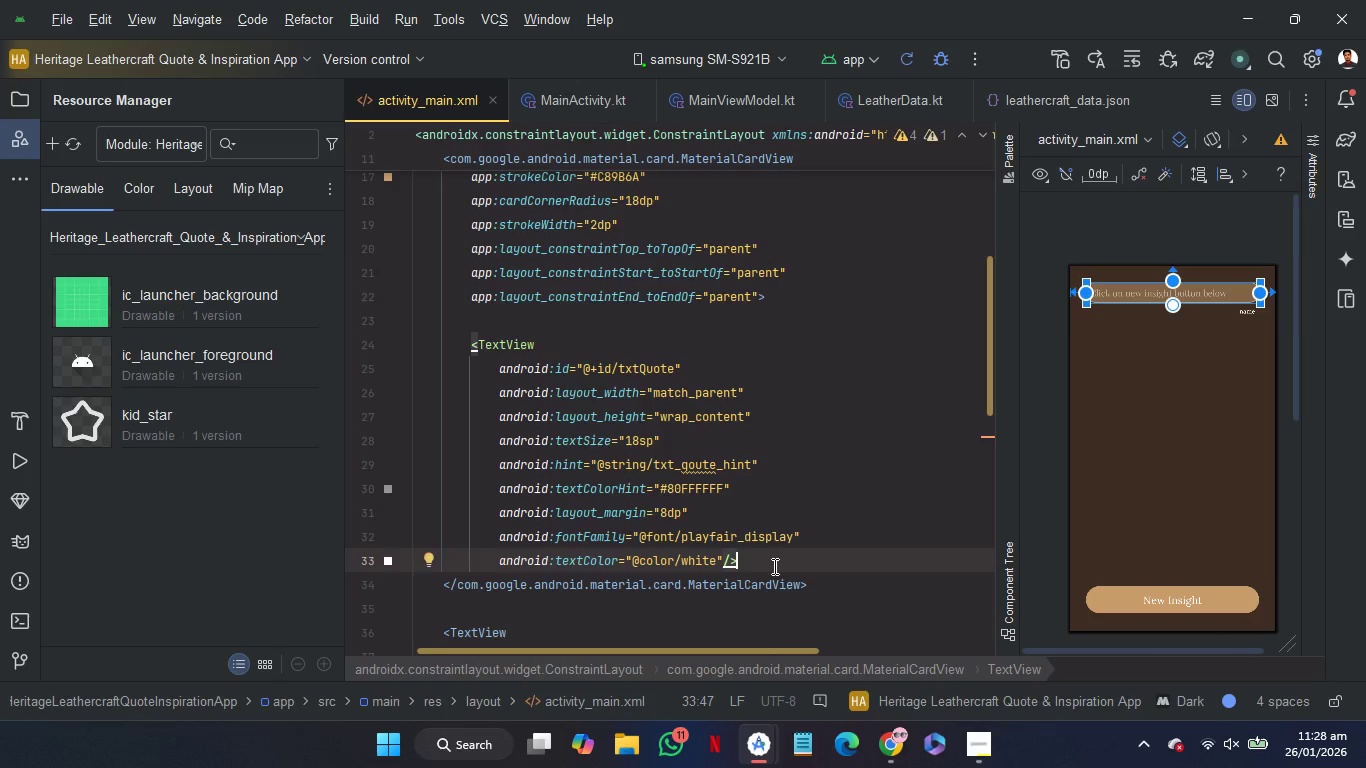 
key(Enter)
 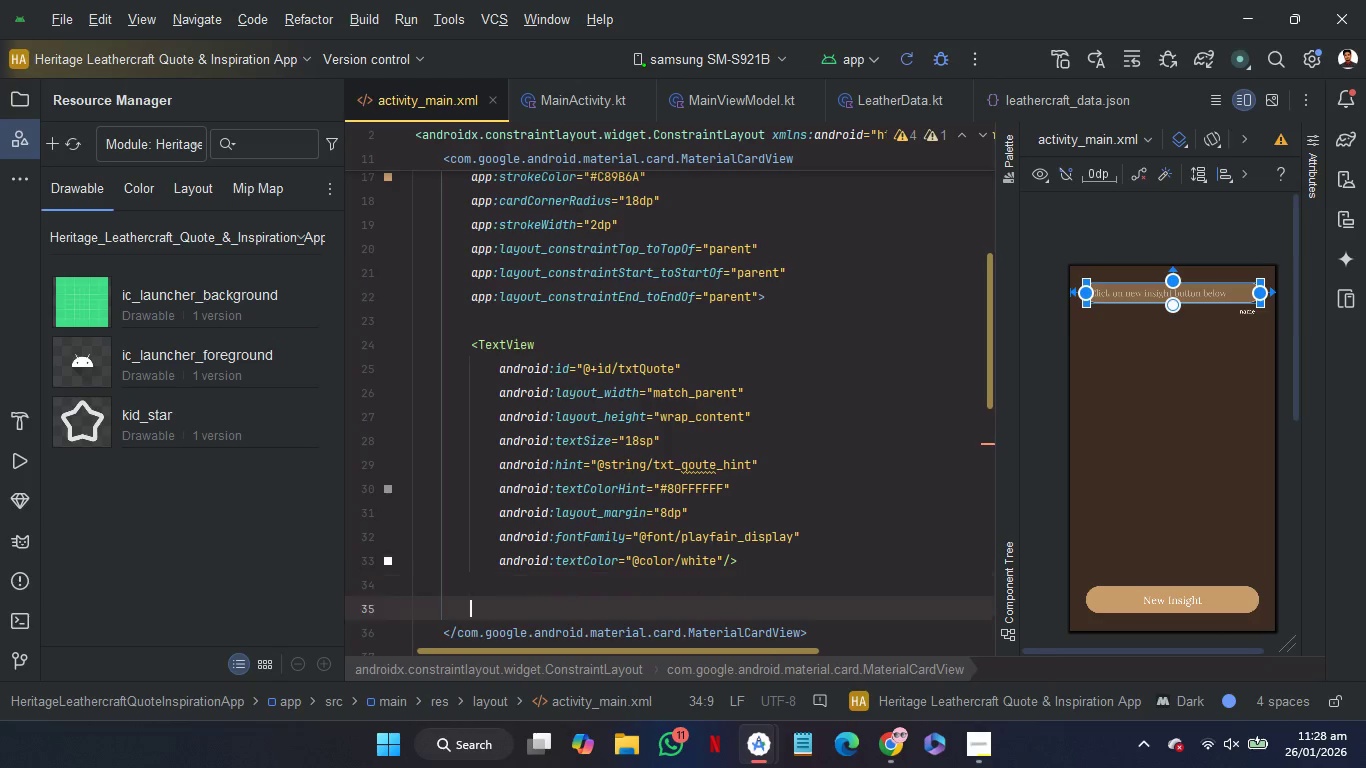 
key(Enter)
 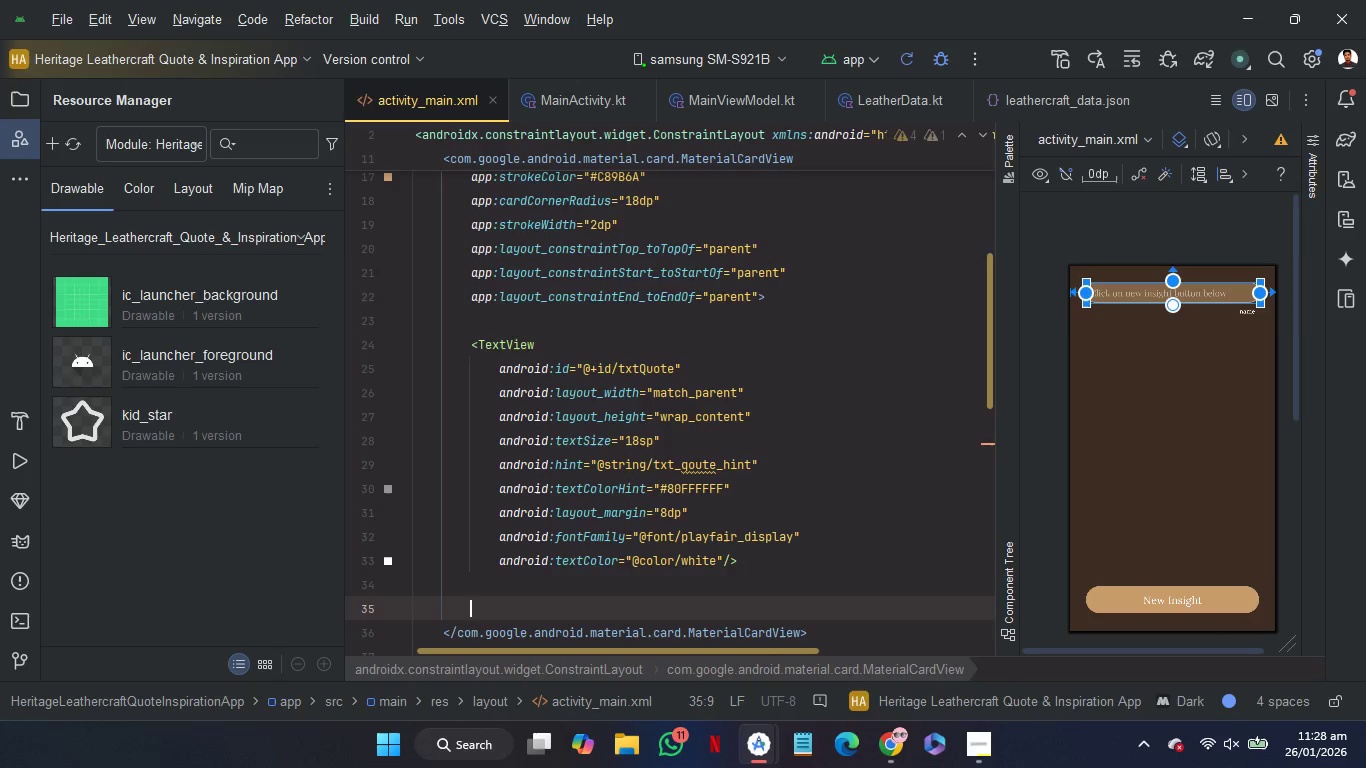 
type(<IV)
 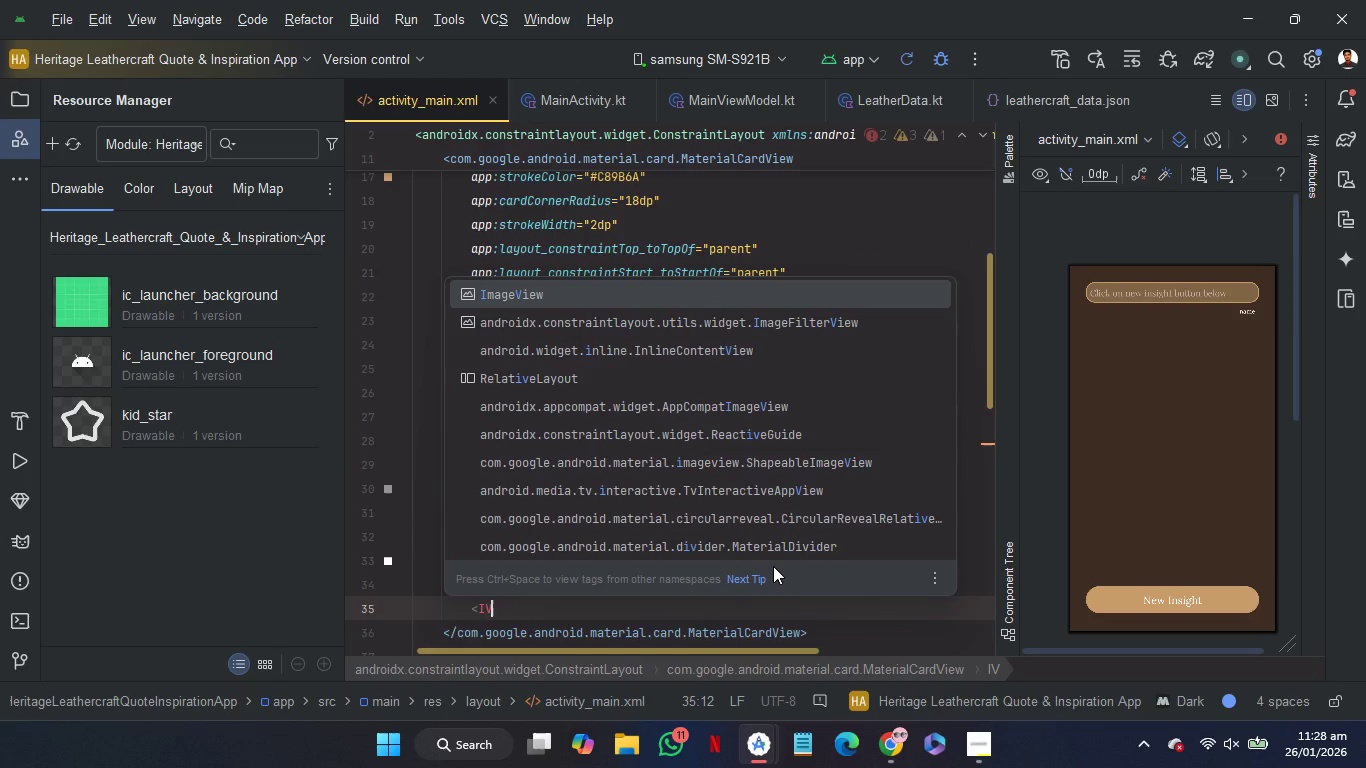 
key(Enter)
 